 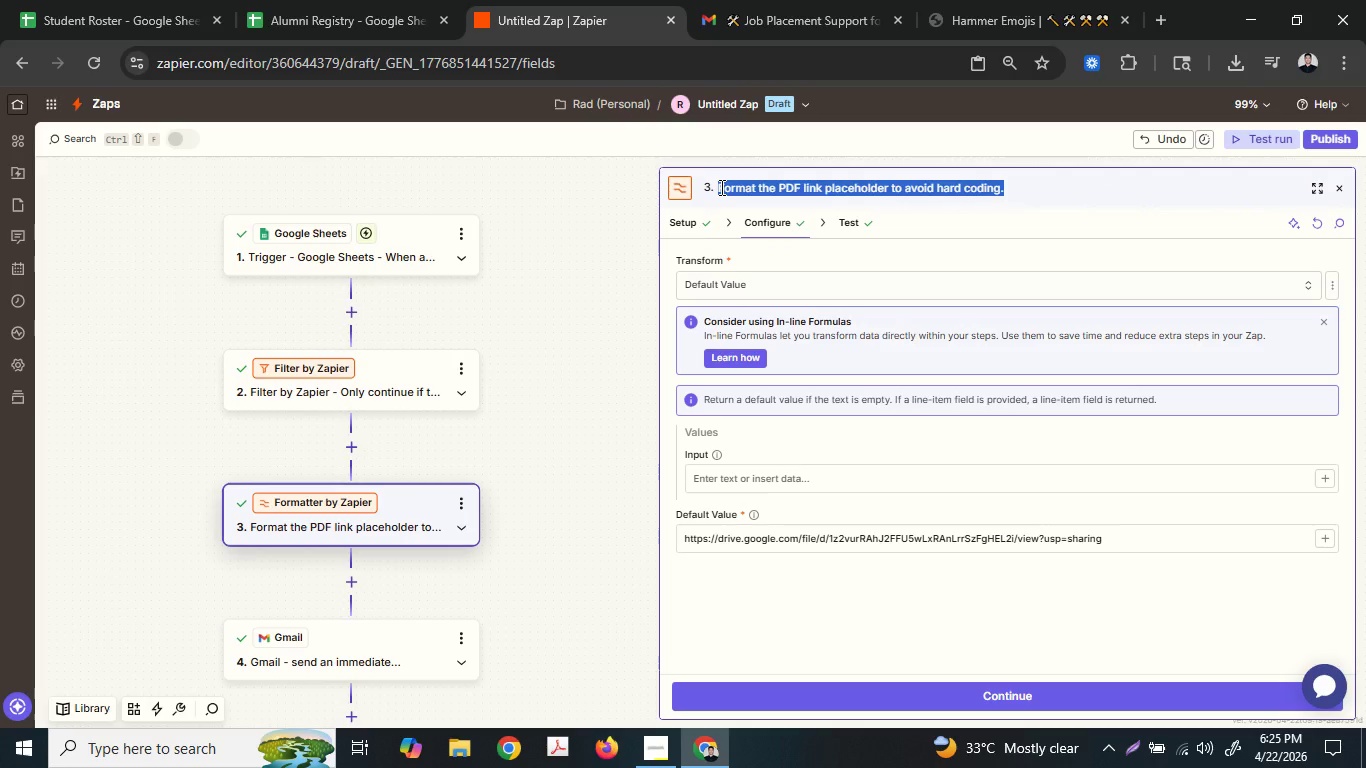 
left_click([723, 186])
 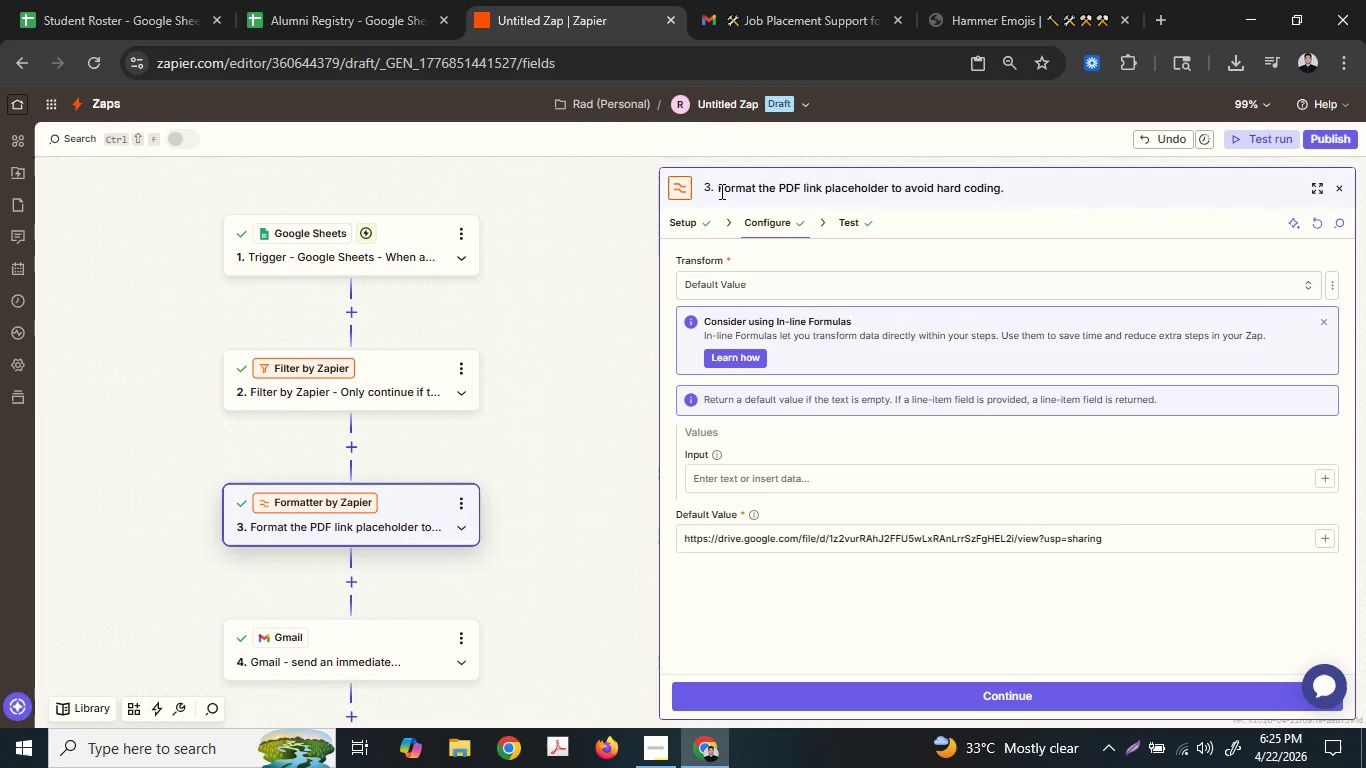 
left_click([720, 191])
 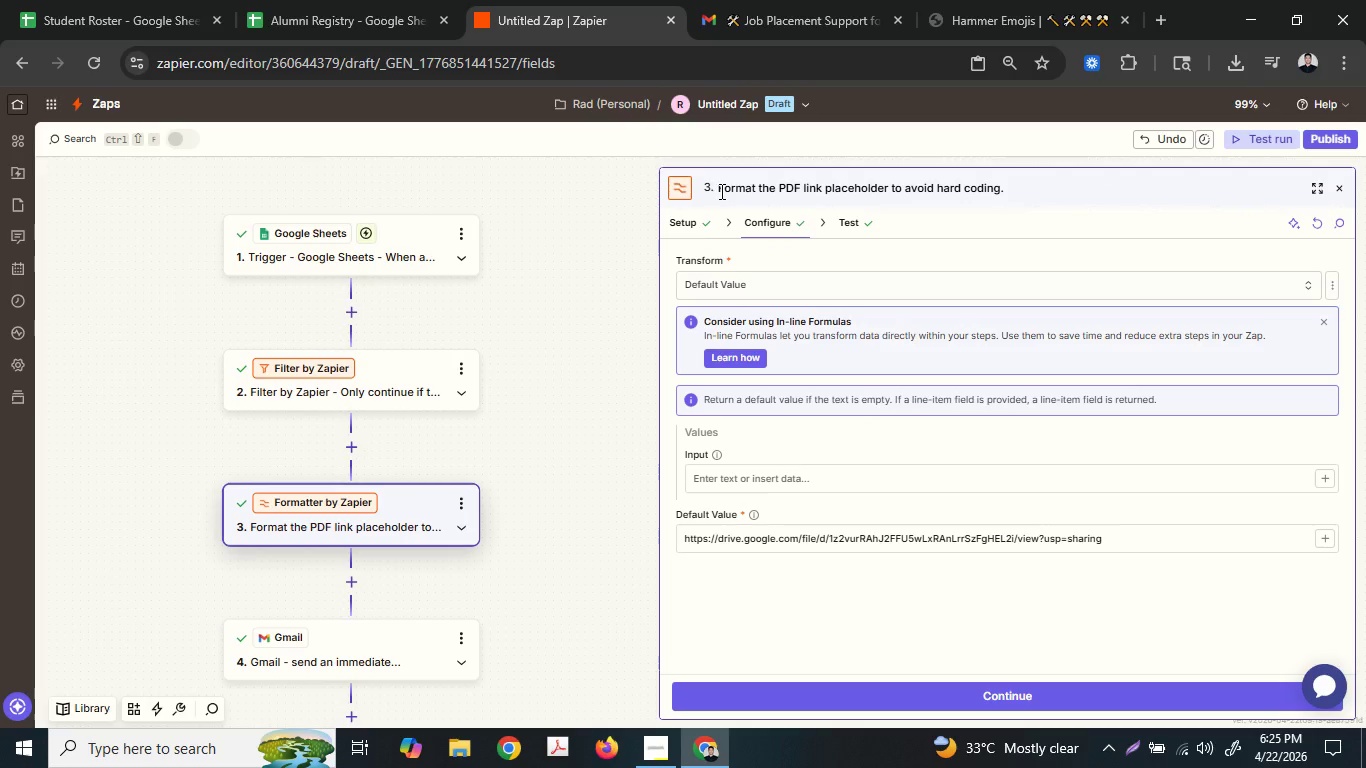 
type(Fo)
 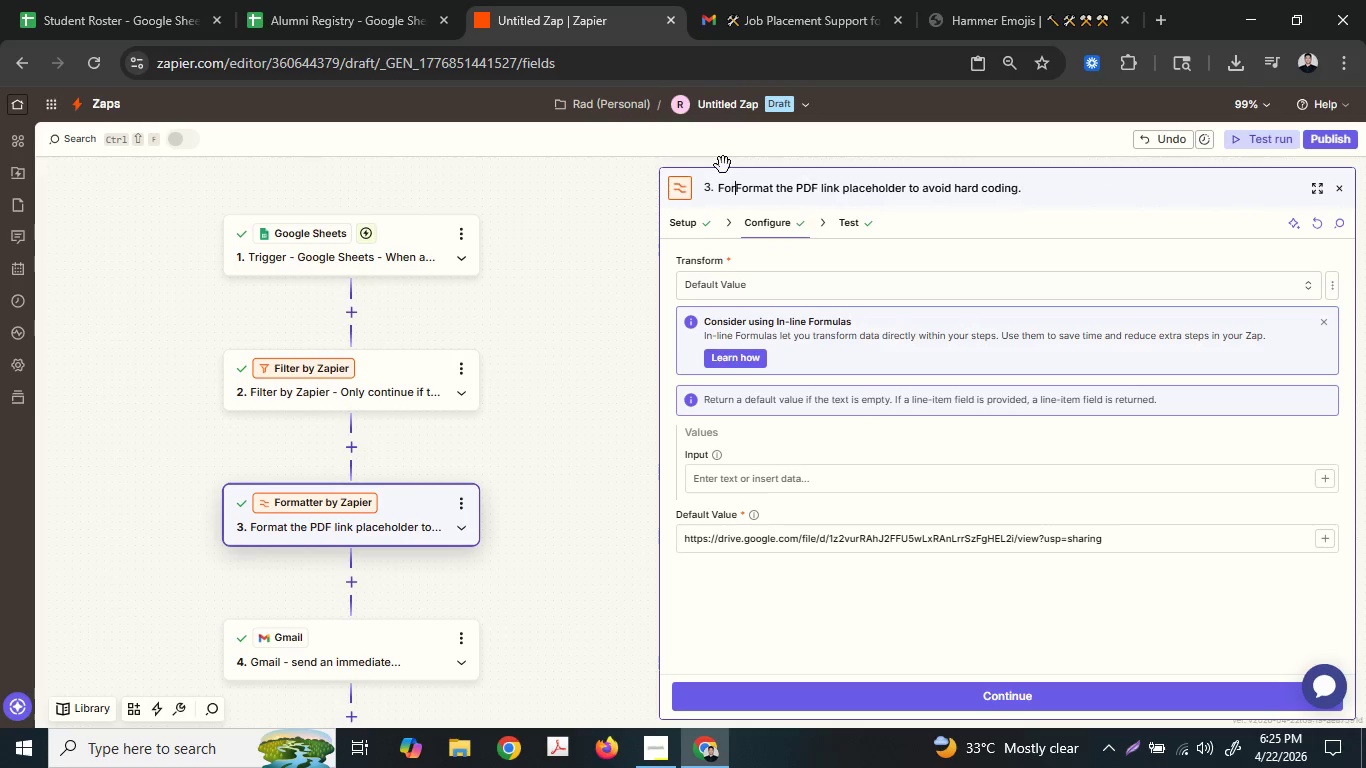 
type(ratter)
key(Backspace)
key(Backspace)
key(Backspace)
key(Backspace)
key(Backspace)
type(matter)
 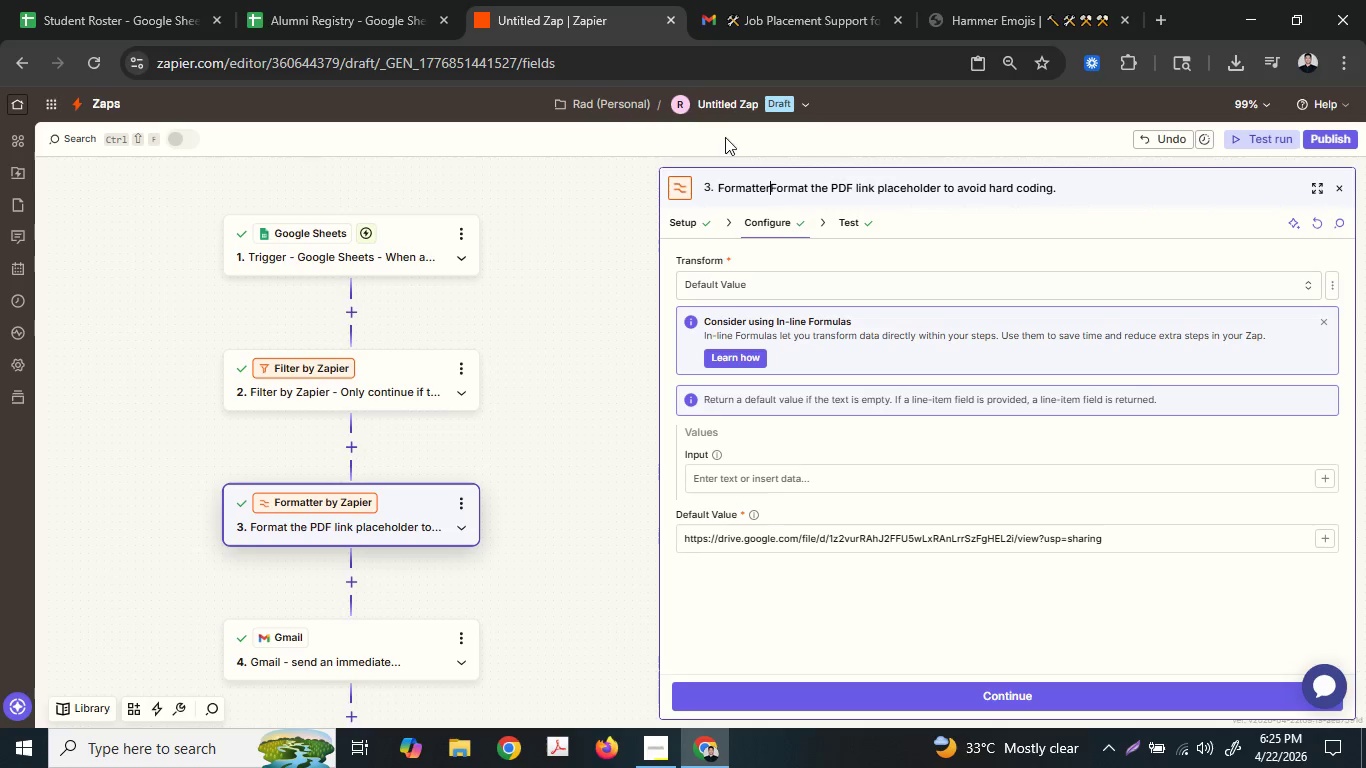 
type( by ZAapi)
key(Backspace)
key(Backspace)
key(Backspace)
key(Backspace)
type(apier)
 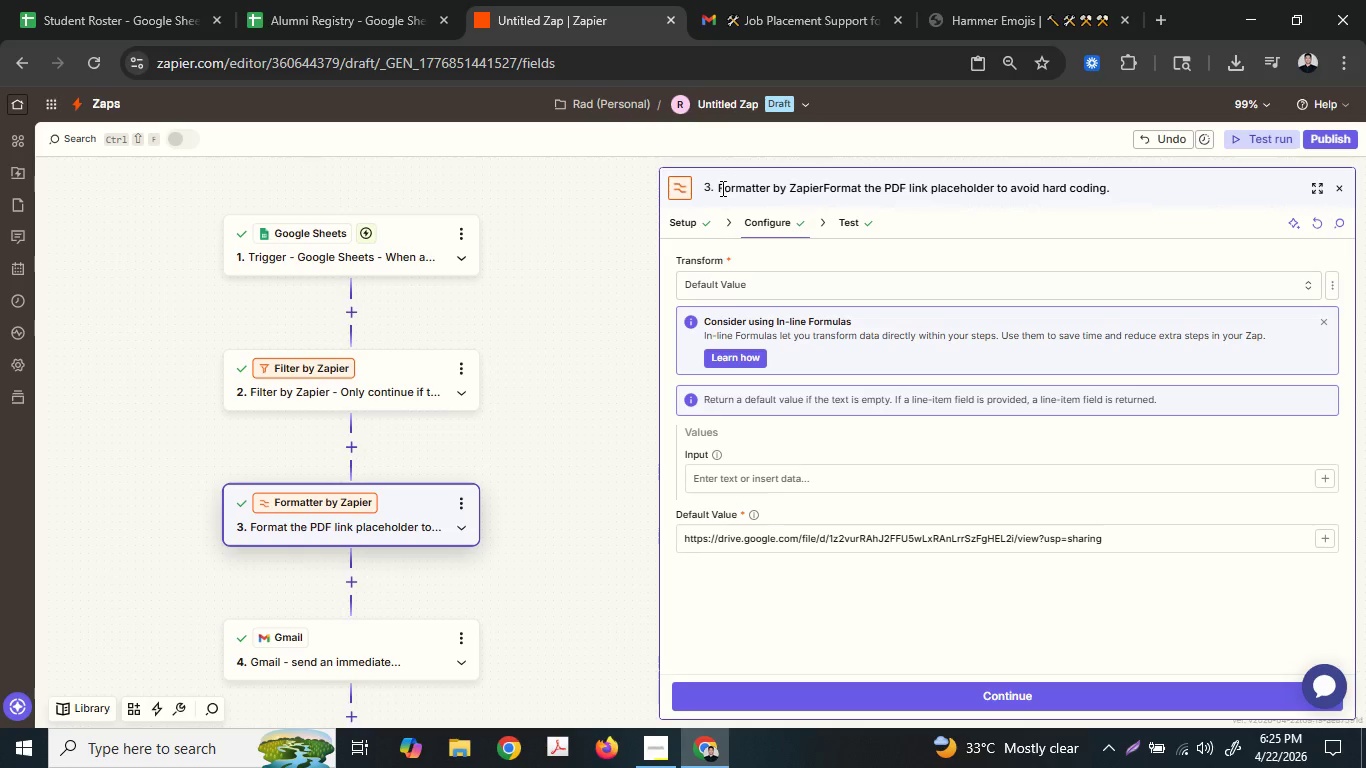 
type( - Defai)
key(Backspace)
type(ult)
 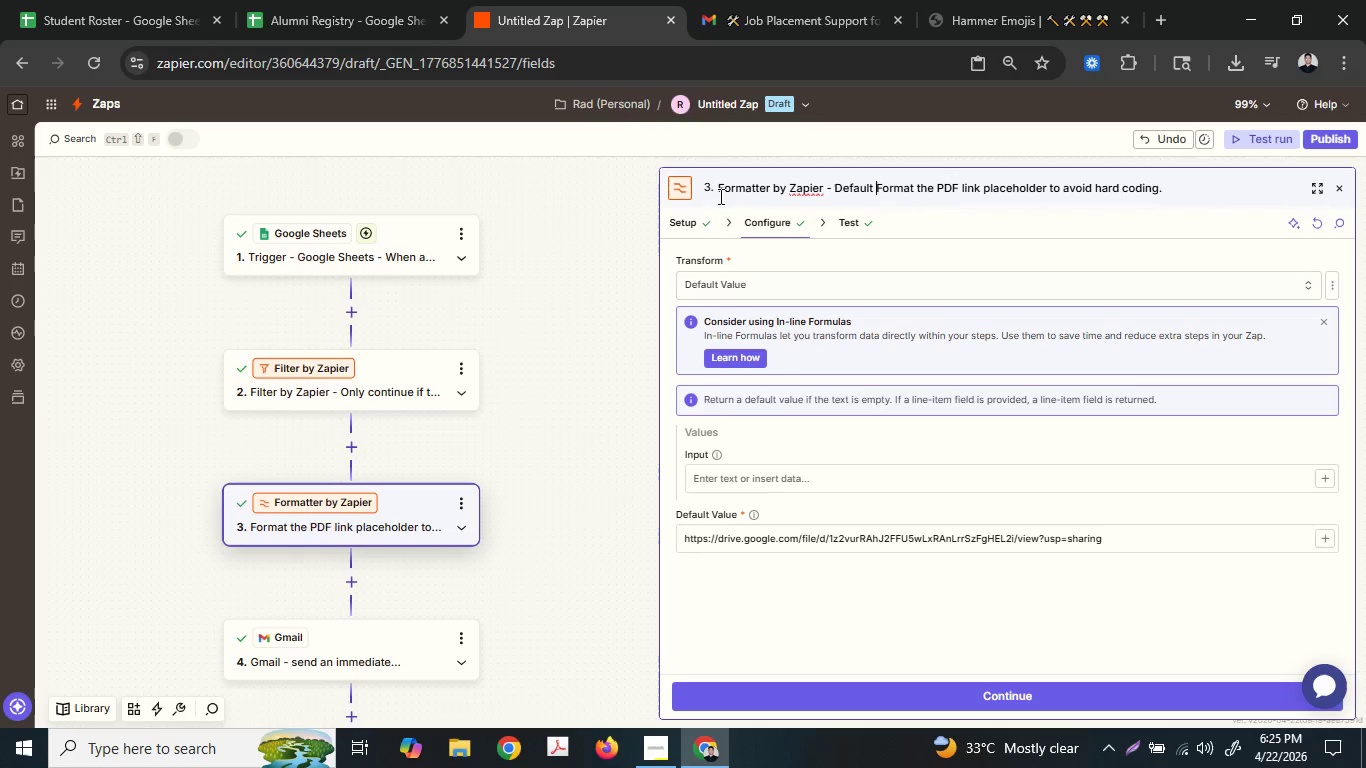 
type( Va;i)
key(Backspace)
key(Backspace)
type(lue)
 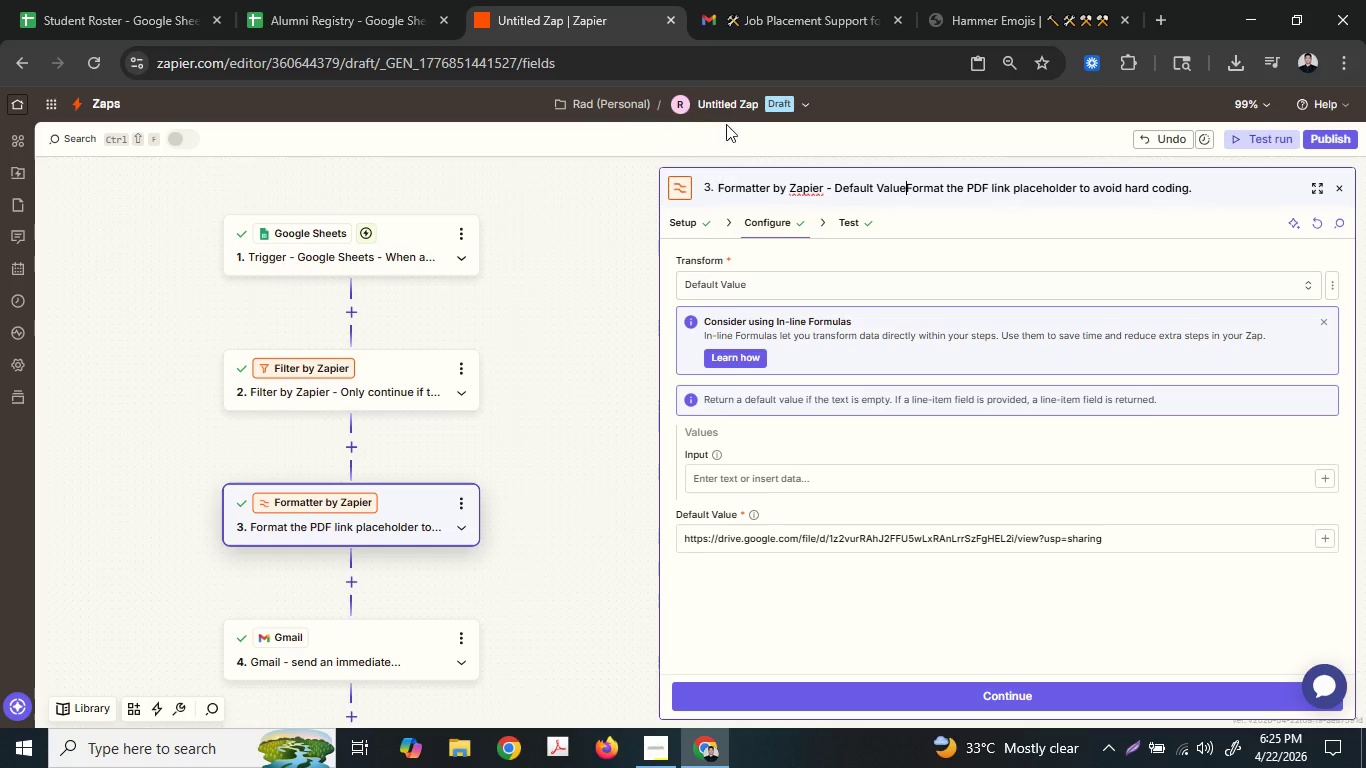 
key(Space)
 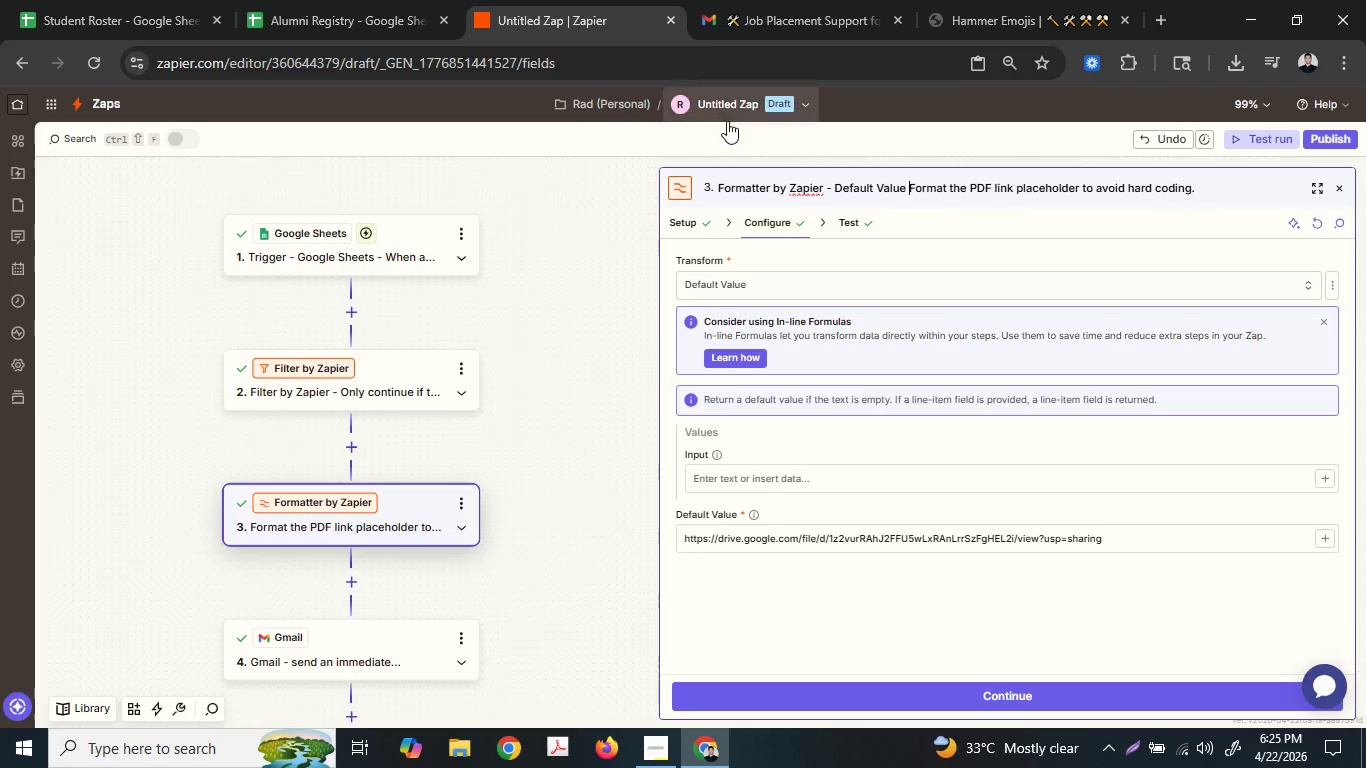 
key(Minus)
 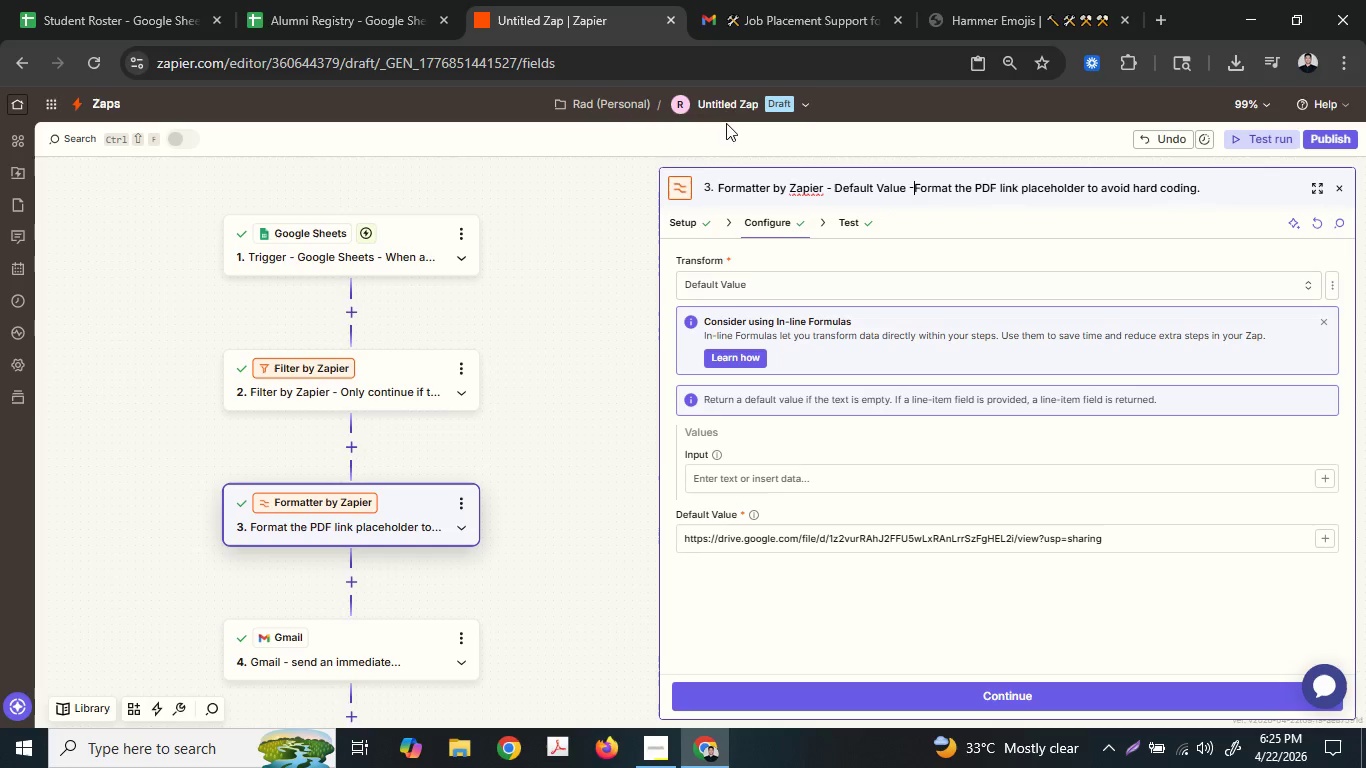 
key(Space)
 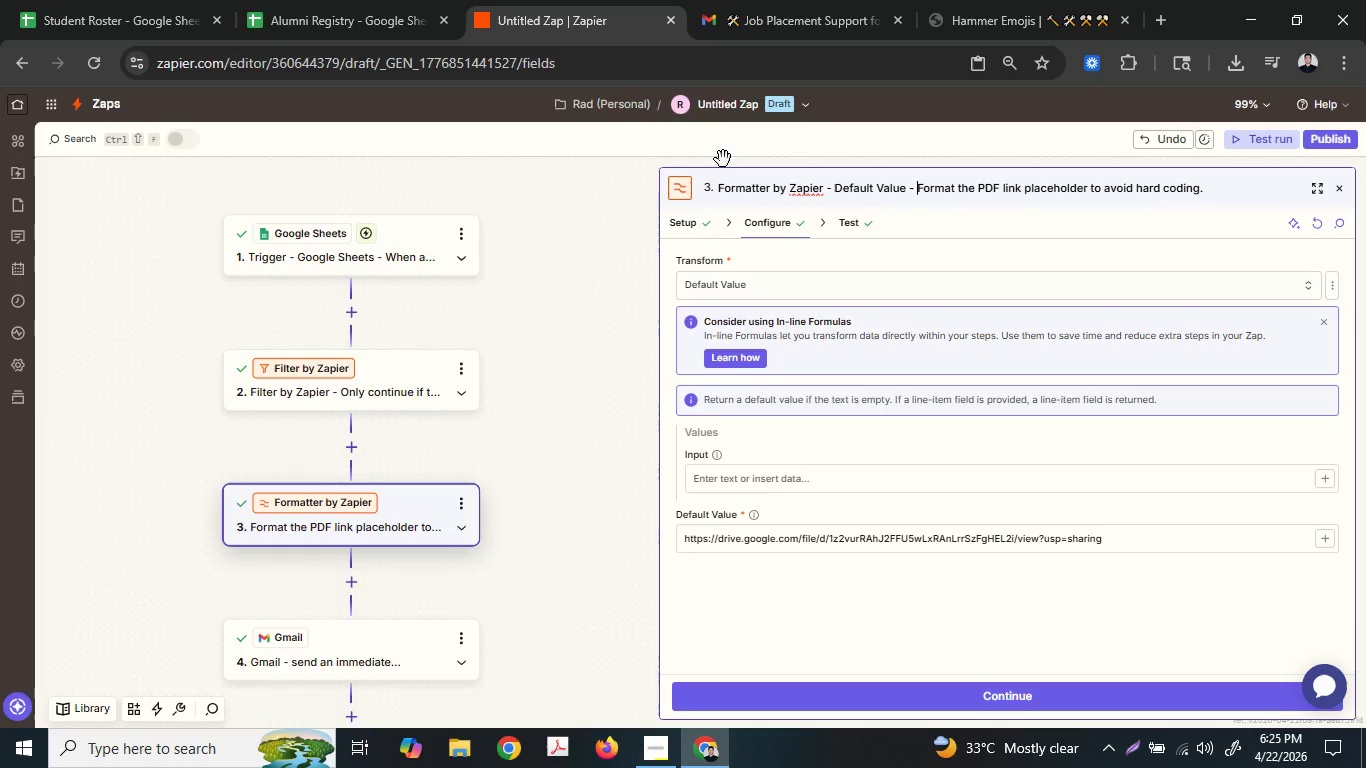 
key(Enter)
 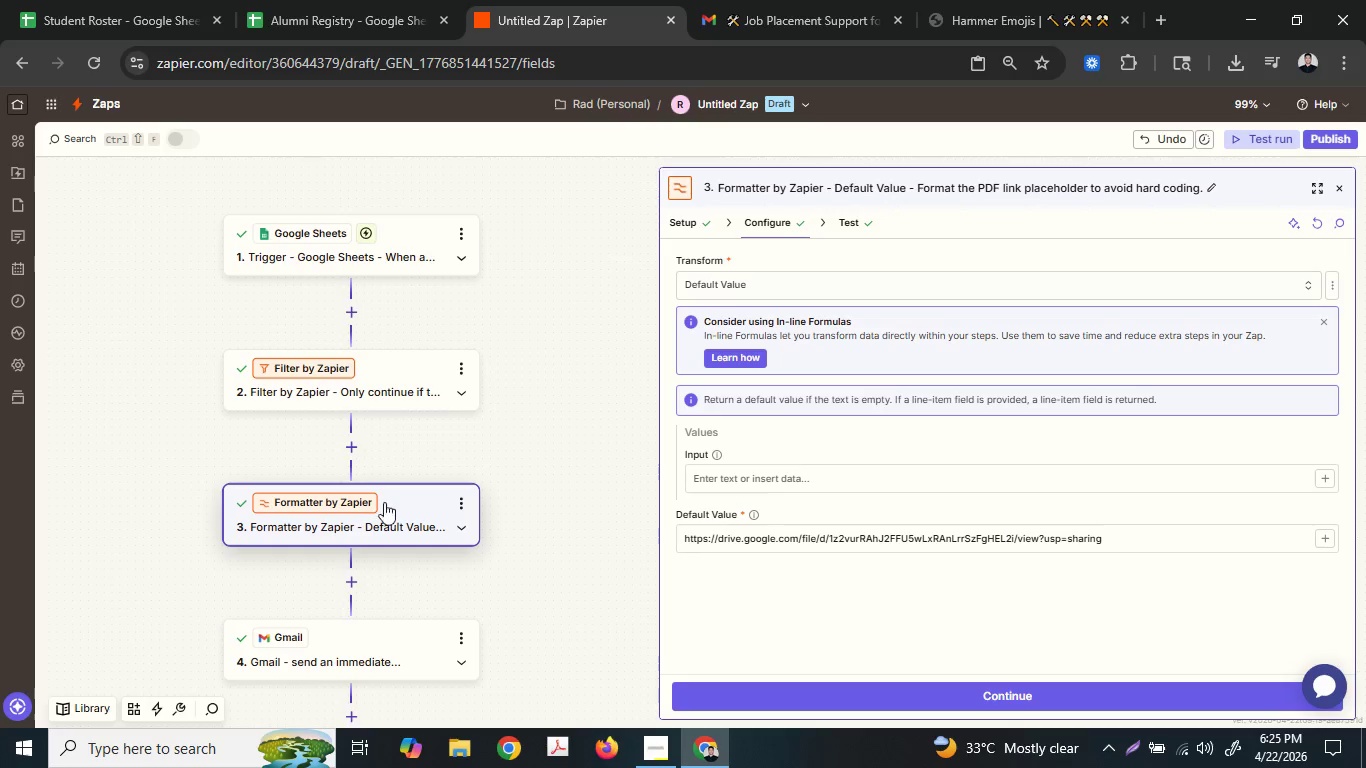 
scroll: coordinate [389, 494], scroll_direction: down, amount: 7.0
 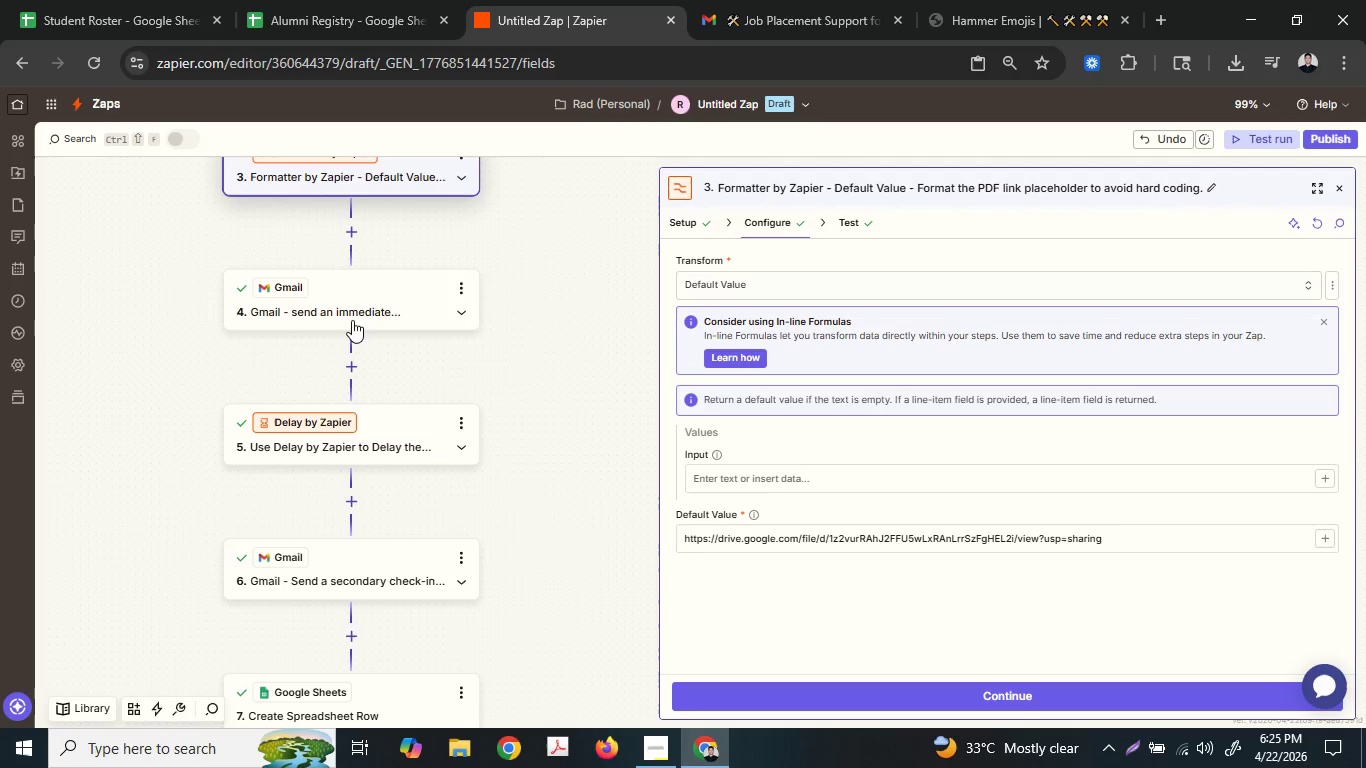 
left_click([351, 306])
 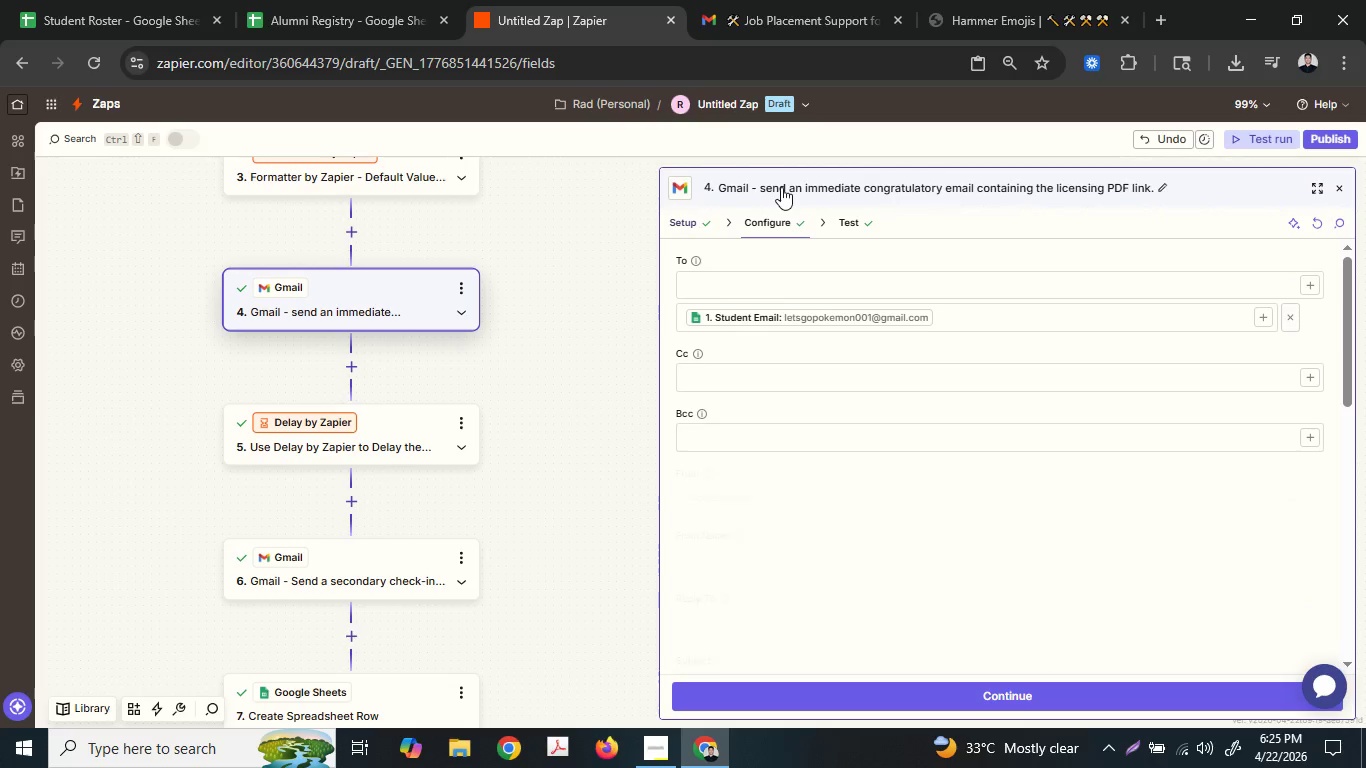 
double_click([771, 180])
 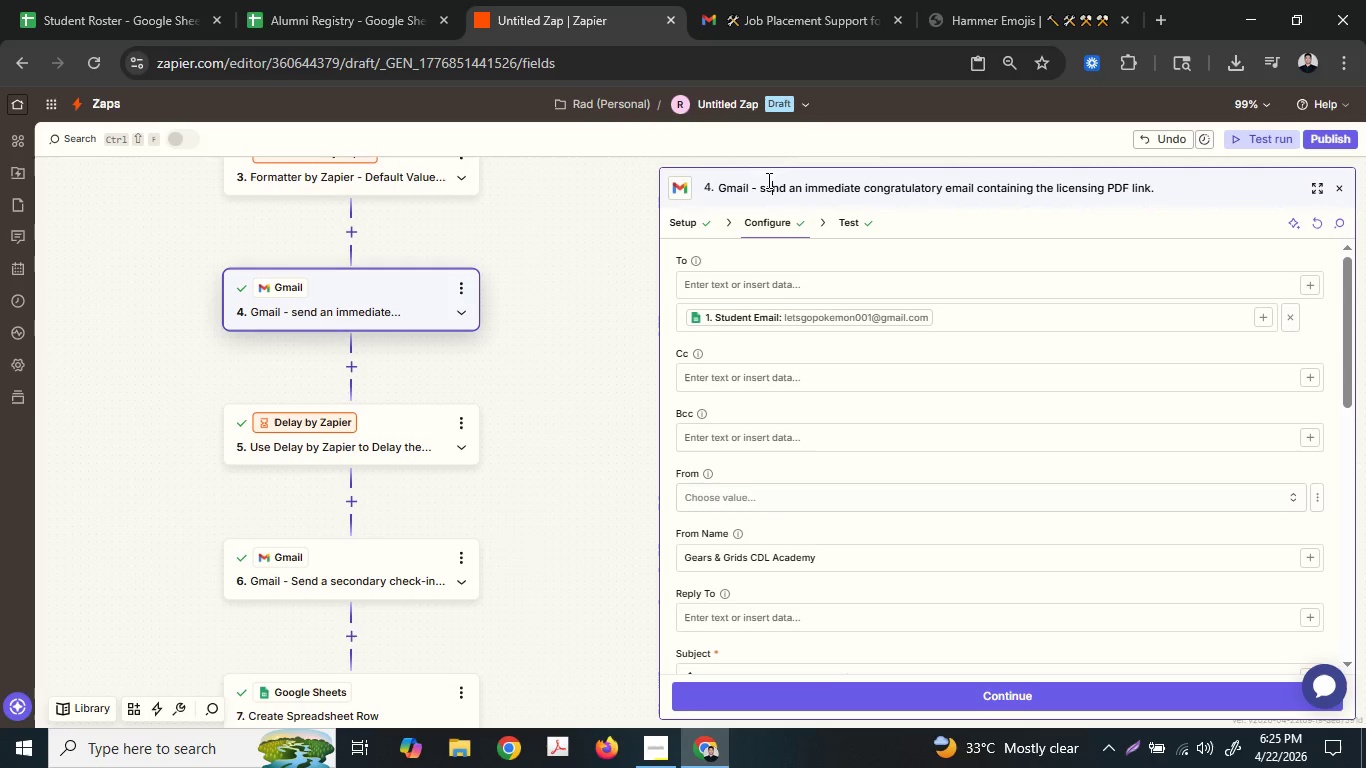 
left_click_drag(start_coordinate=[767, 180], to_coordinate=[760, 184])
 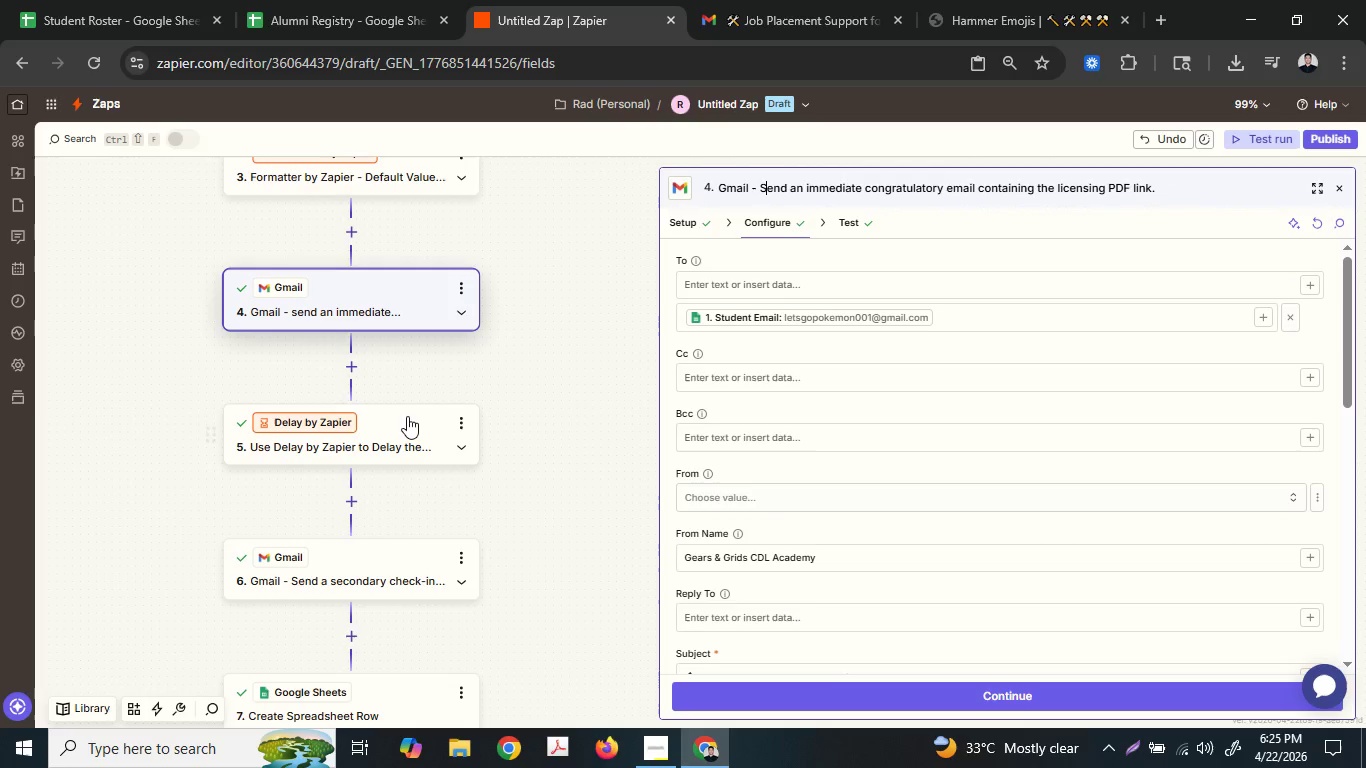 
key(Shift+ShiftLeft)
 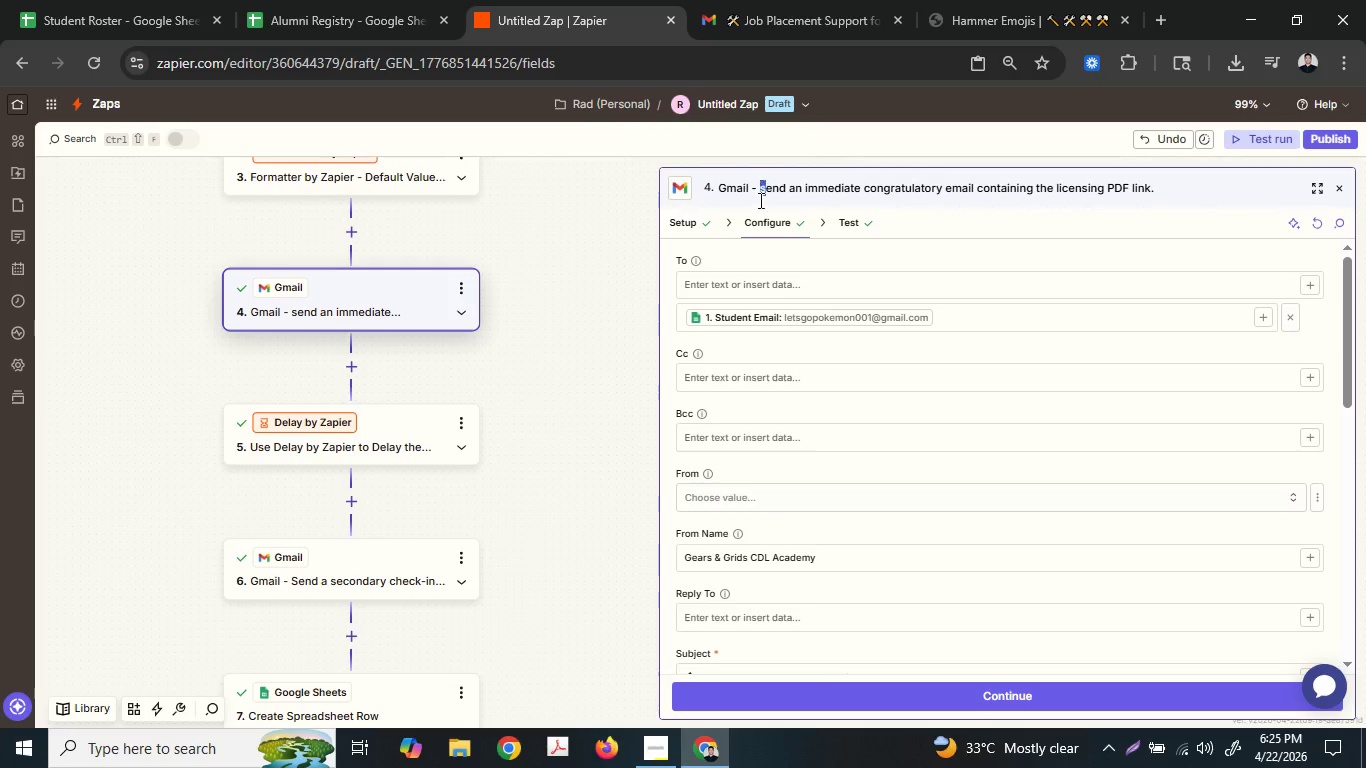 
key(Shift+S)
 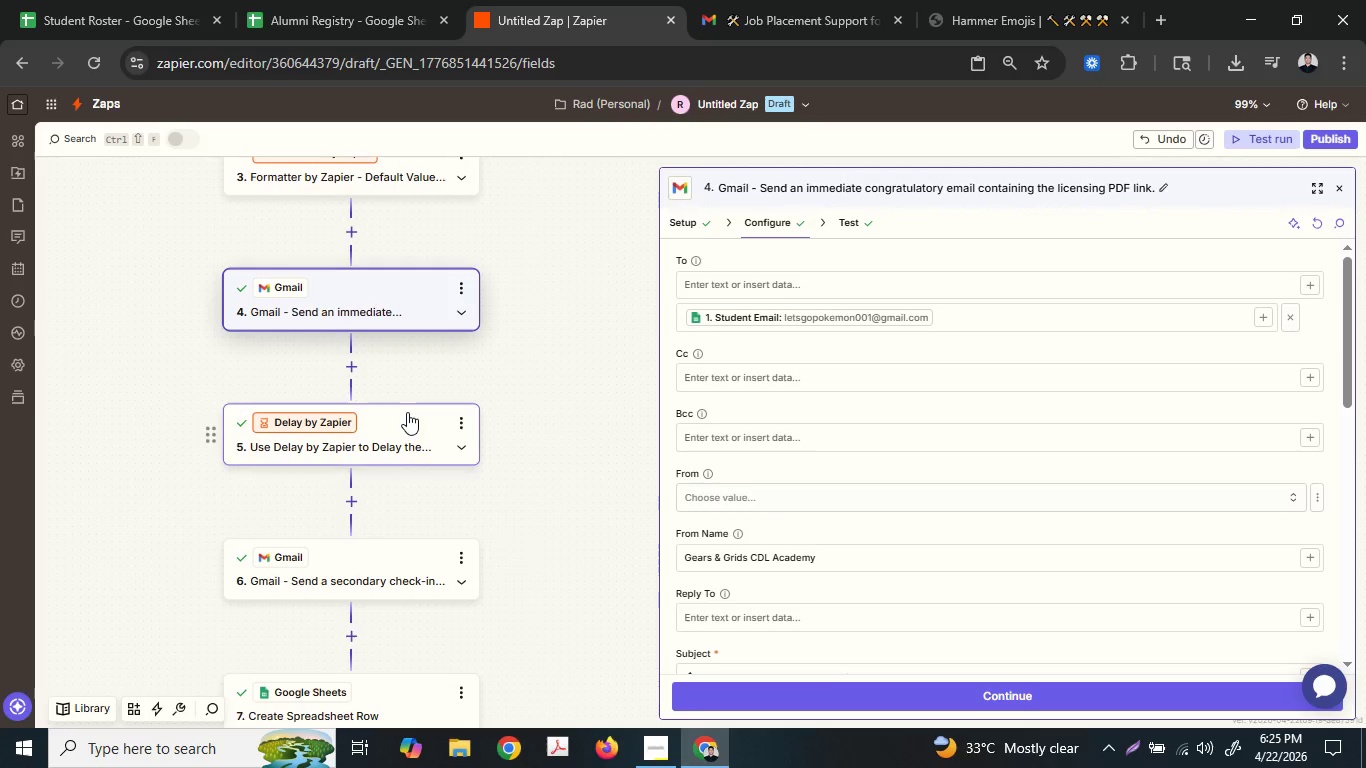 
scroll: coordinate [393, 421], scroll_direction: down, amount: 5.0
 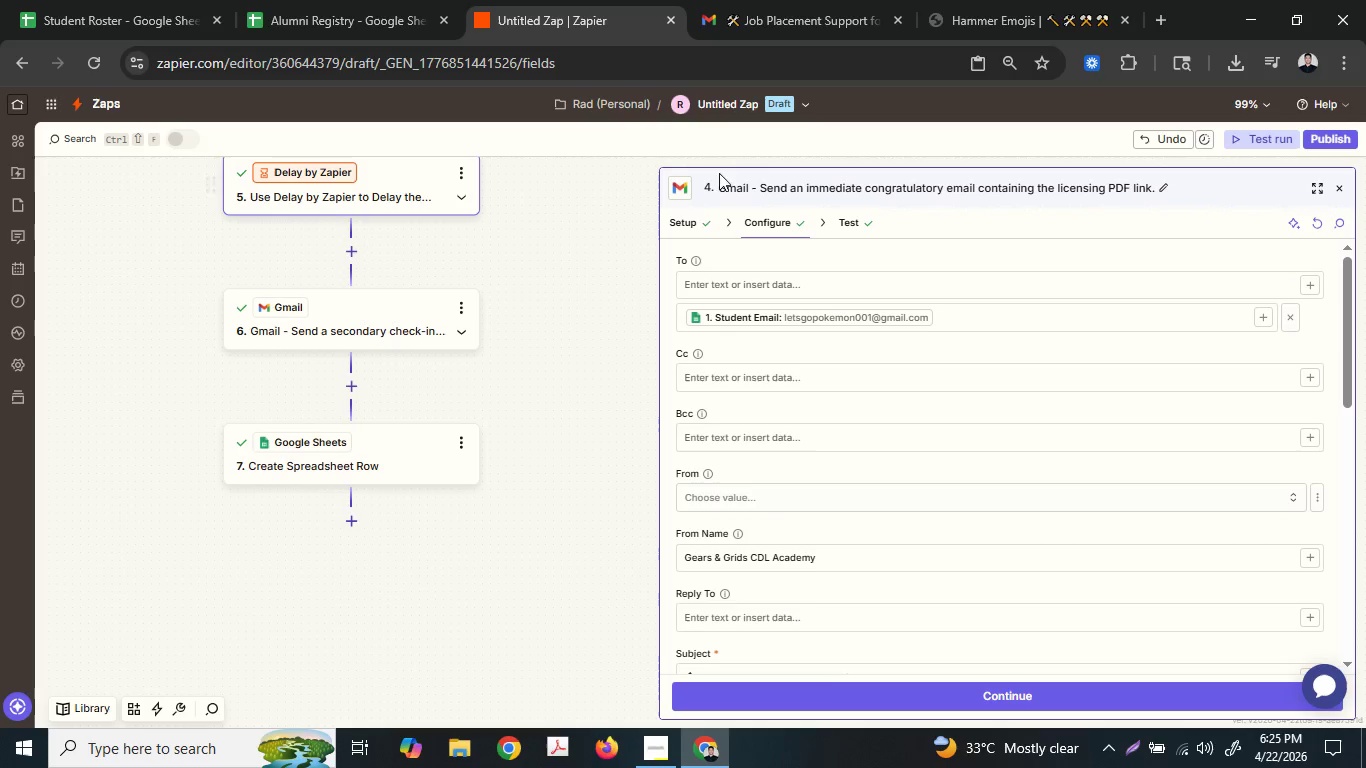 
left_click([448, 199])
 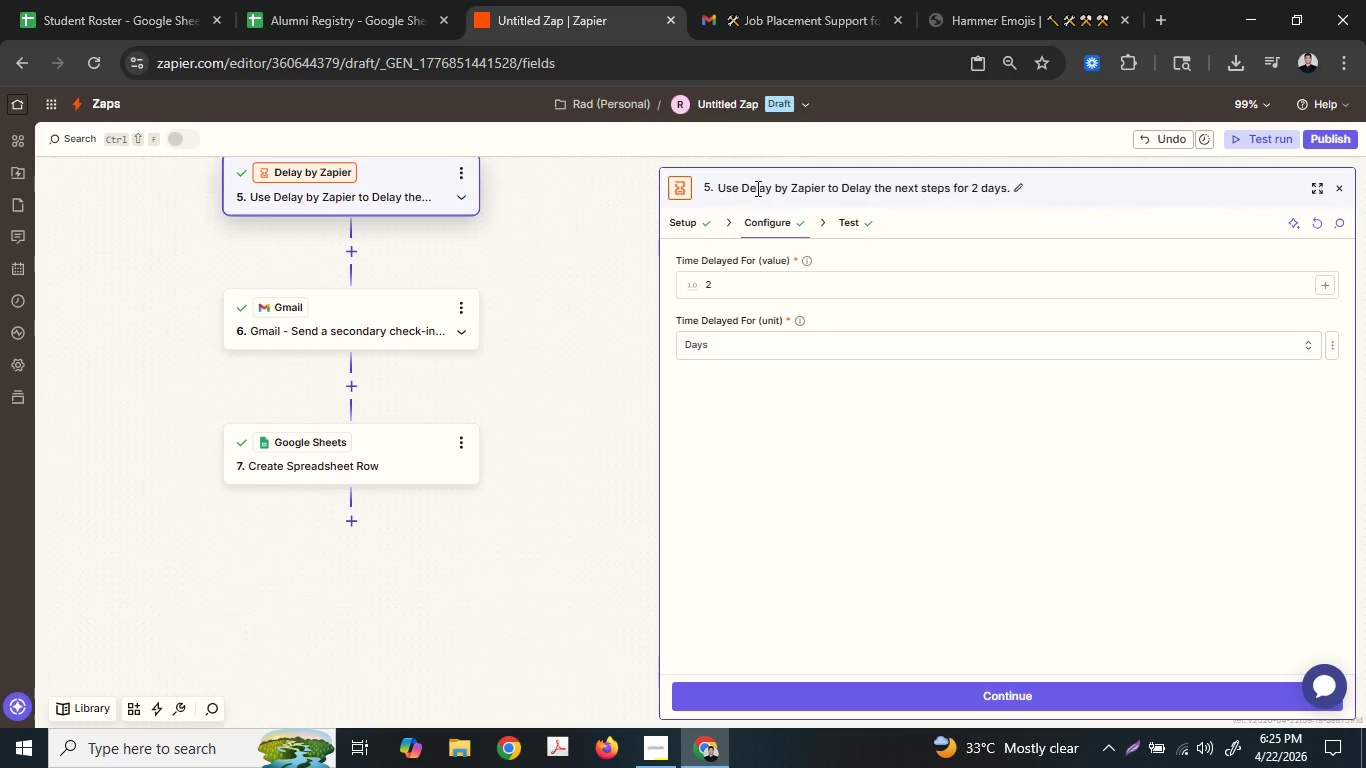 
double_click([756, 186])
 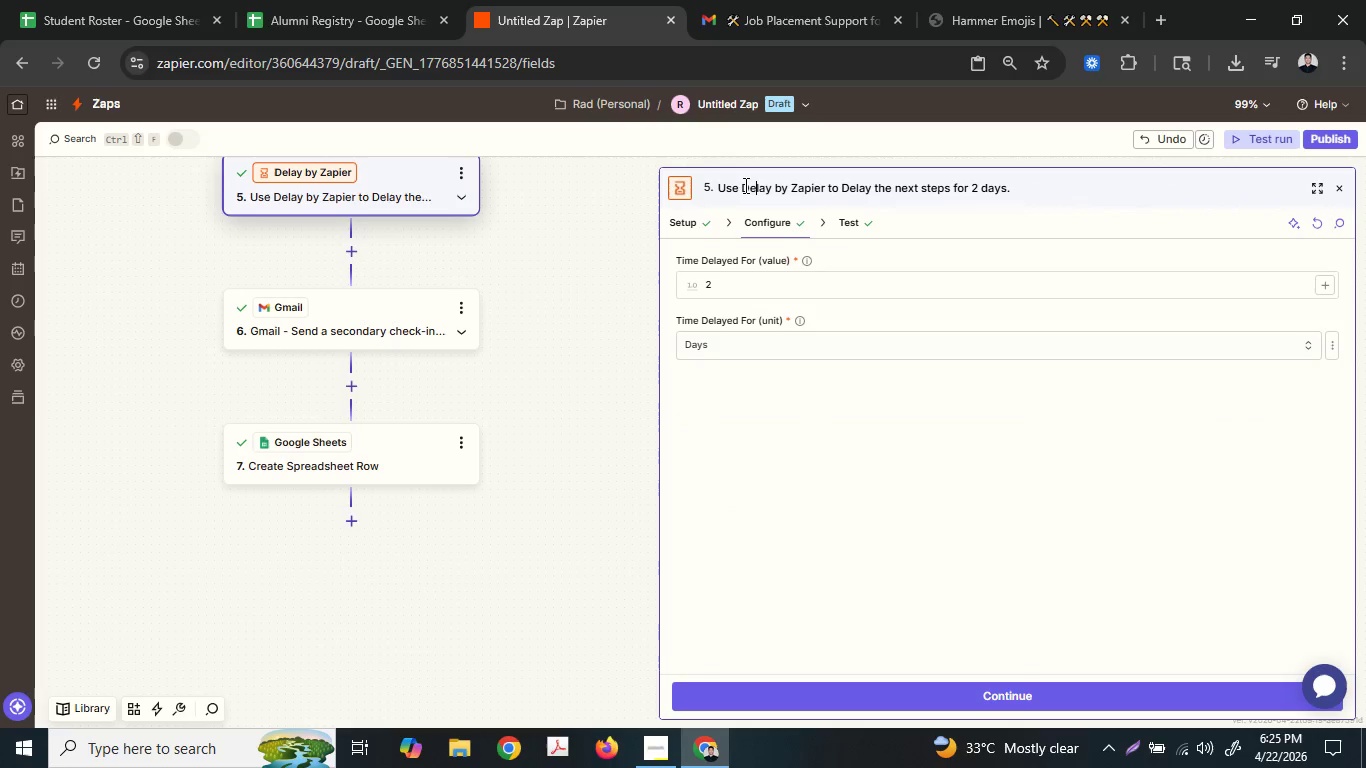 
left_click_drag(start_coordinate=[742, 185], to_coordinate=[691, 184])
 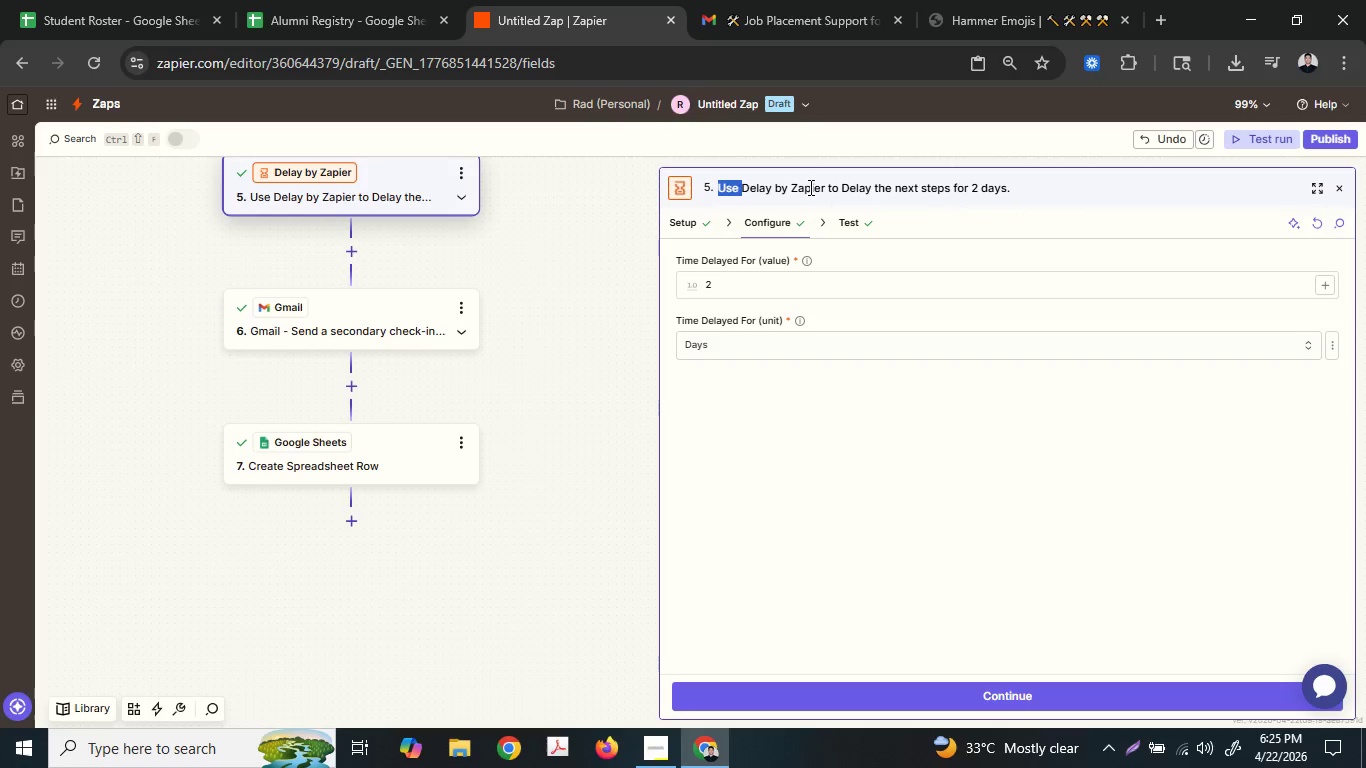 
key(Delete)
 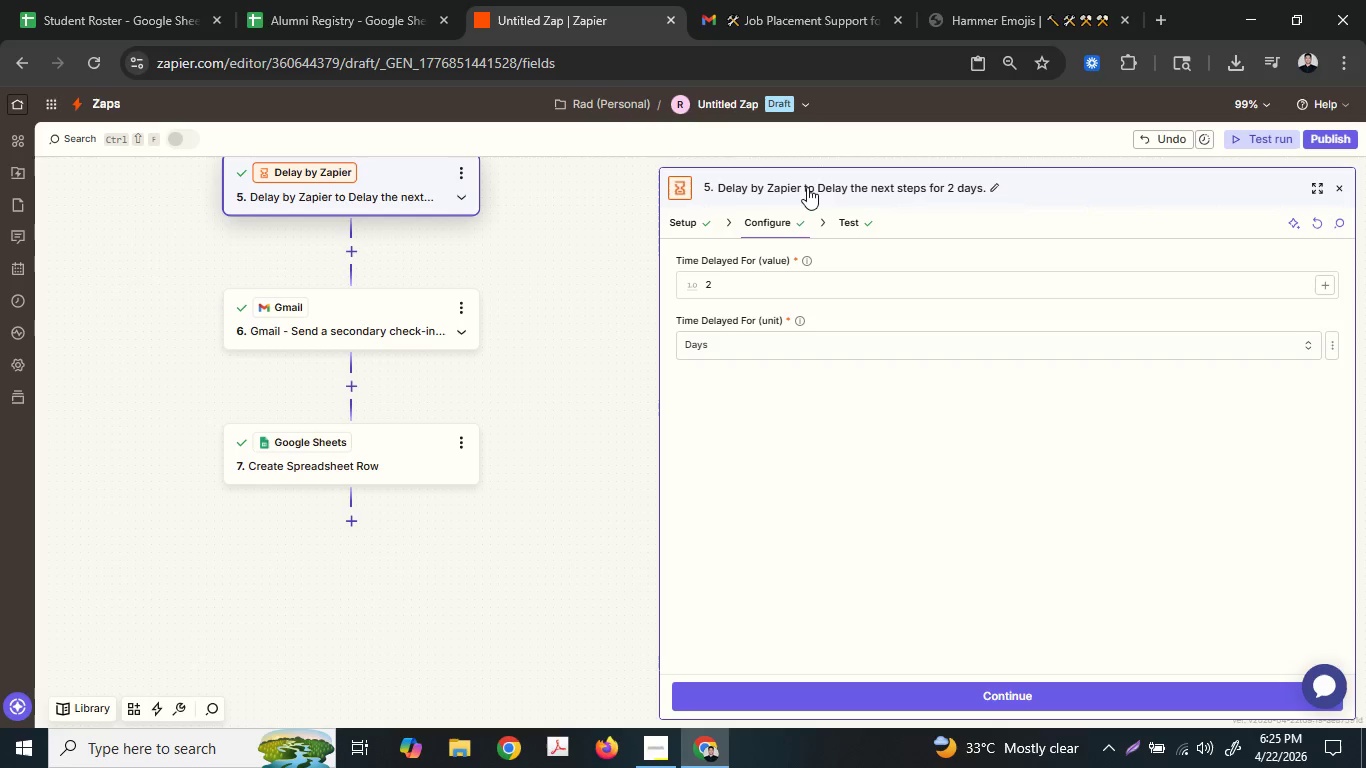 
double_click([807, 182])
 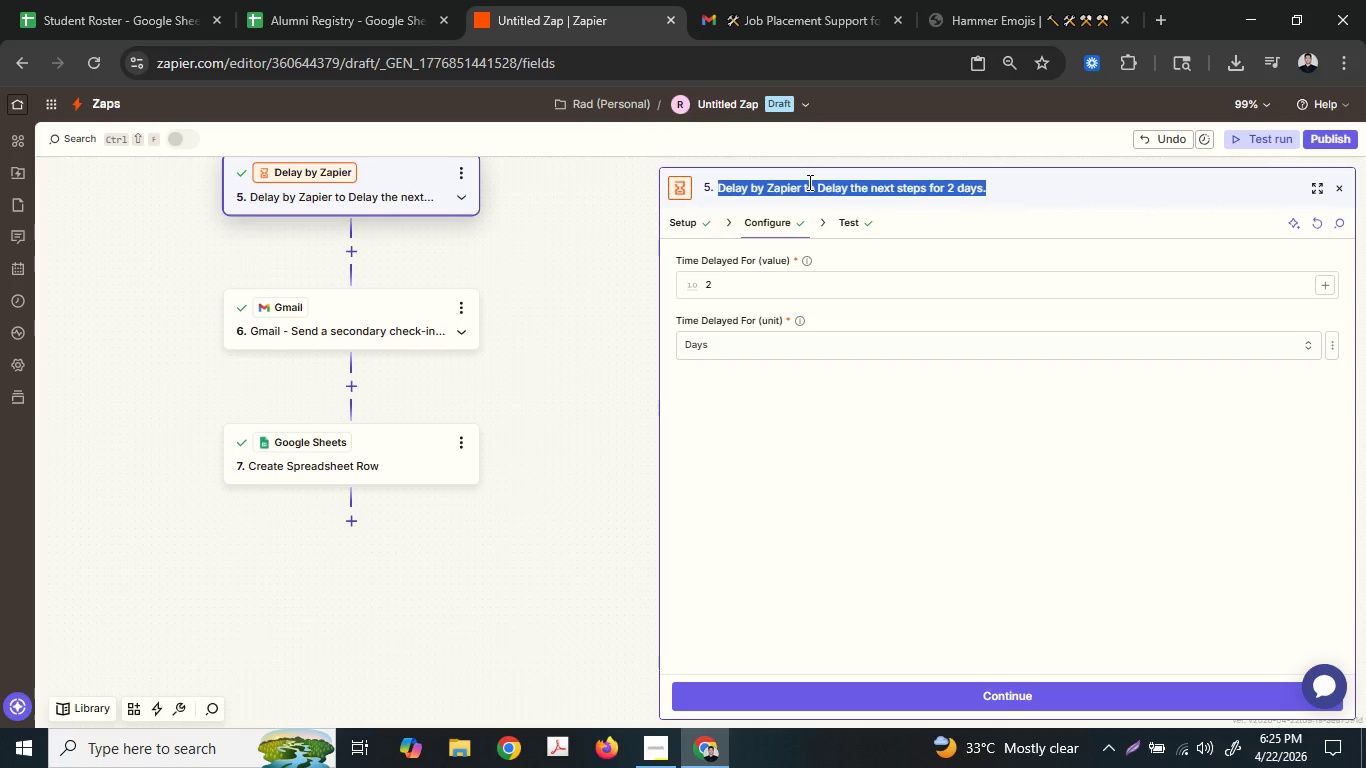 
triple_click([808, 182])
 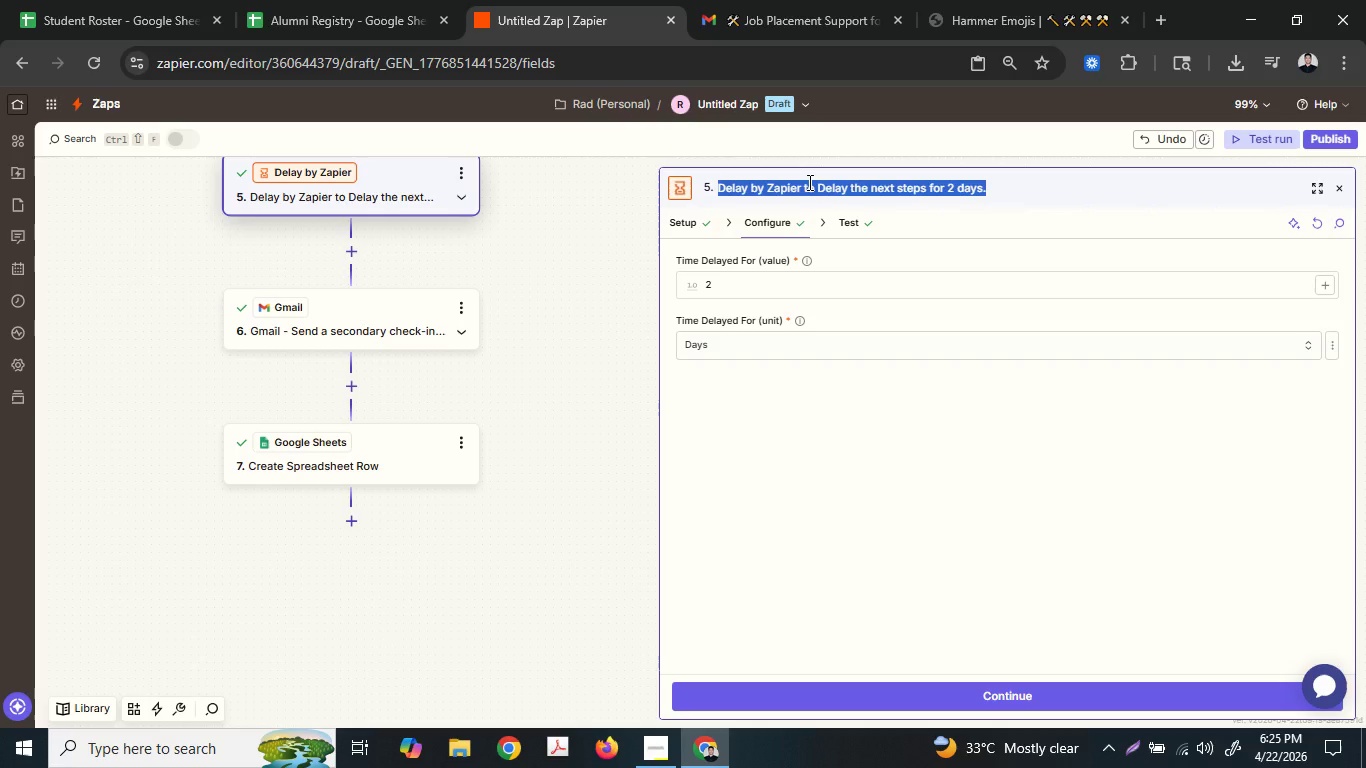 
triple_click([808, 182])
 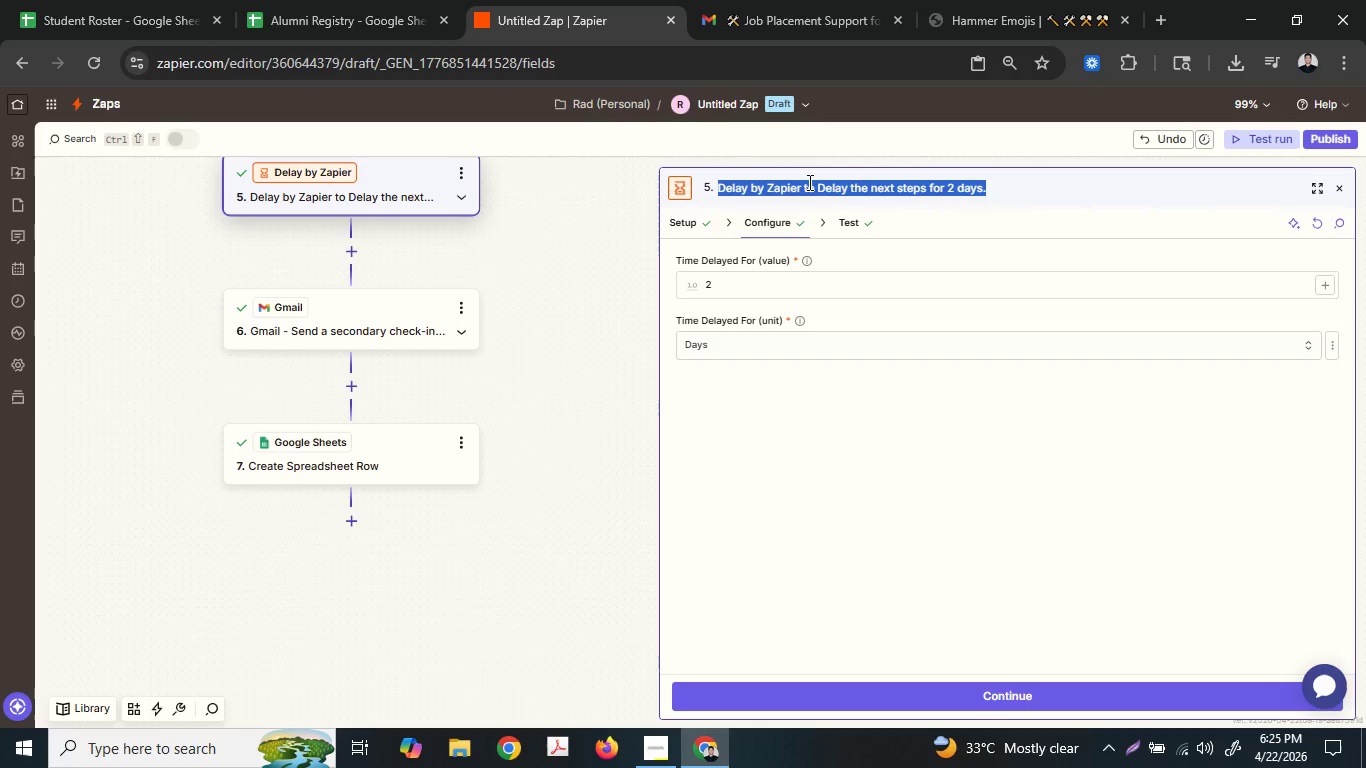 
triple_click([808, 182])
 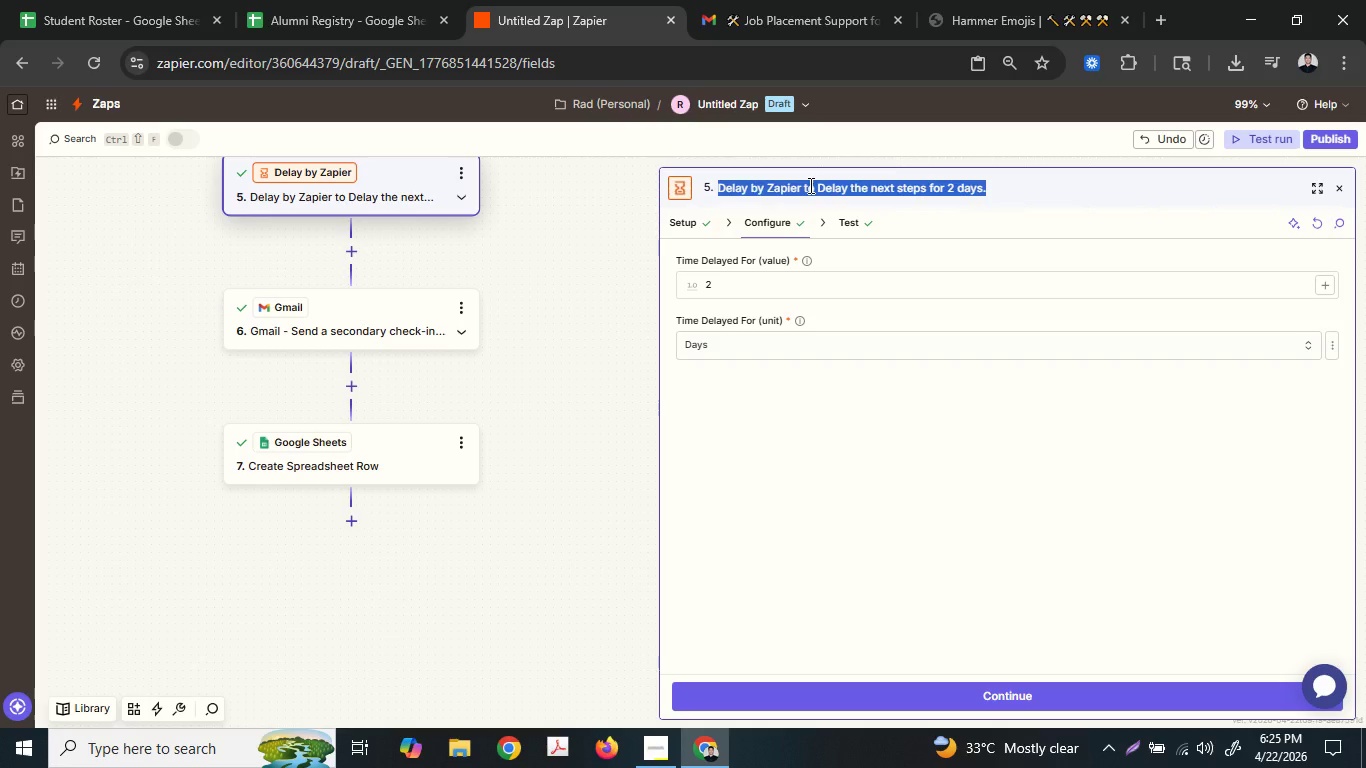 
triple_click([809, 185])
 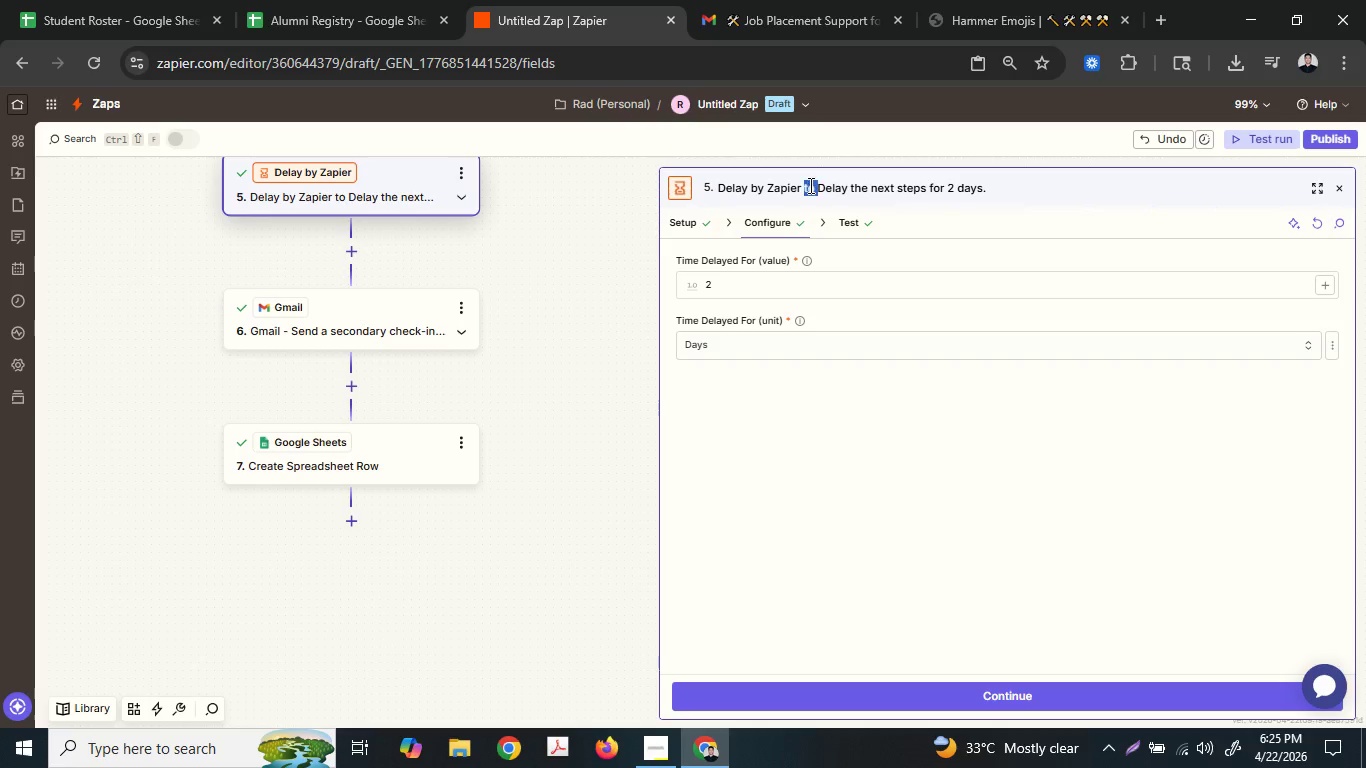 
triple_click([809, 185])
 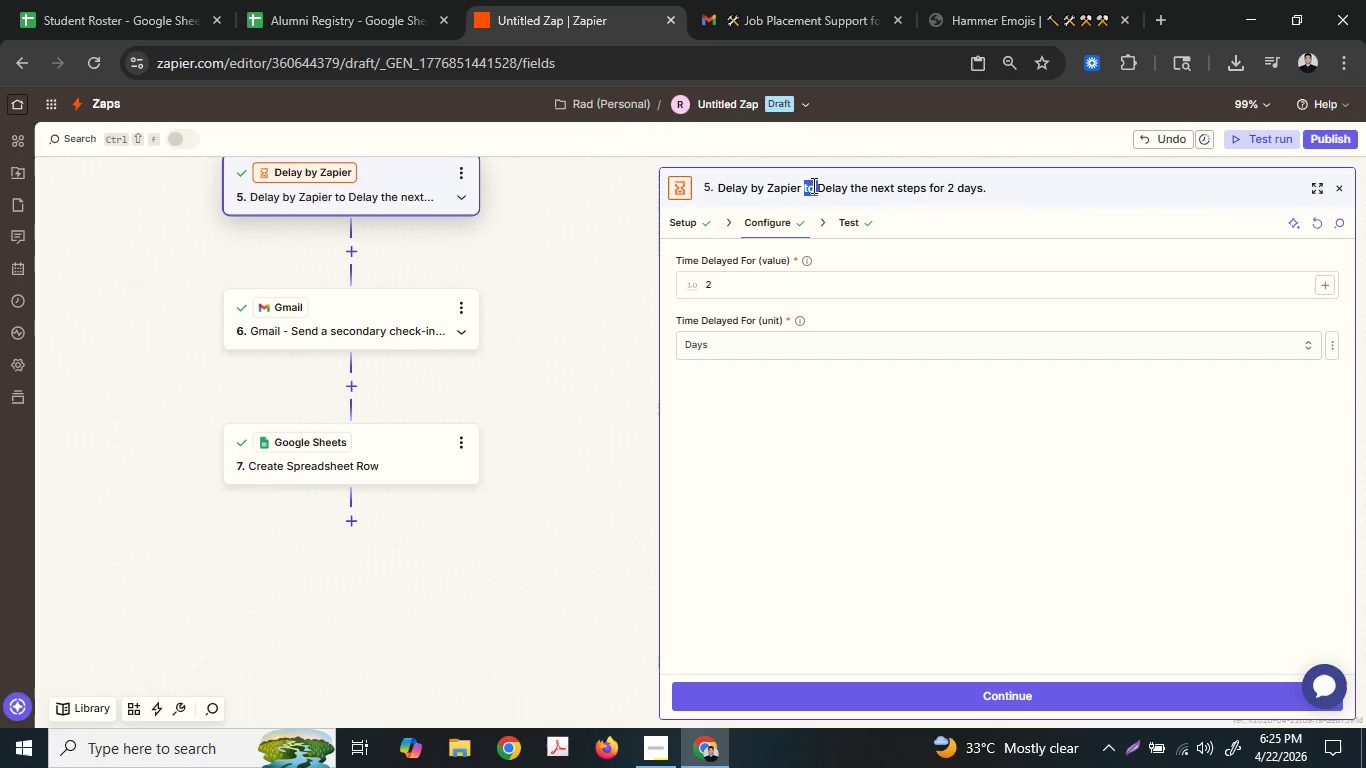 
key(Minus)
 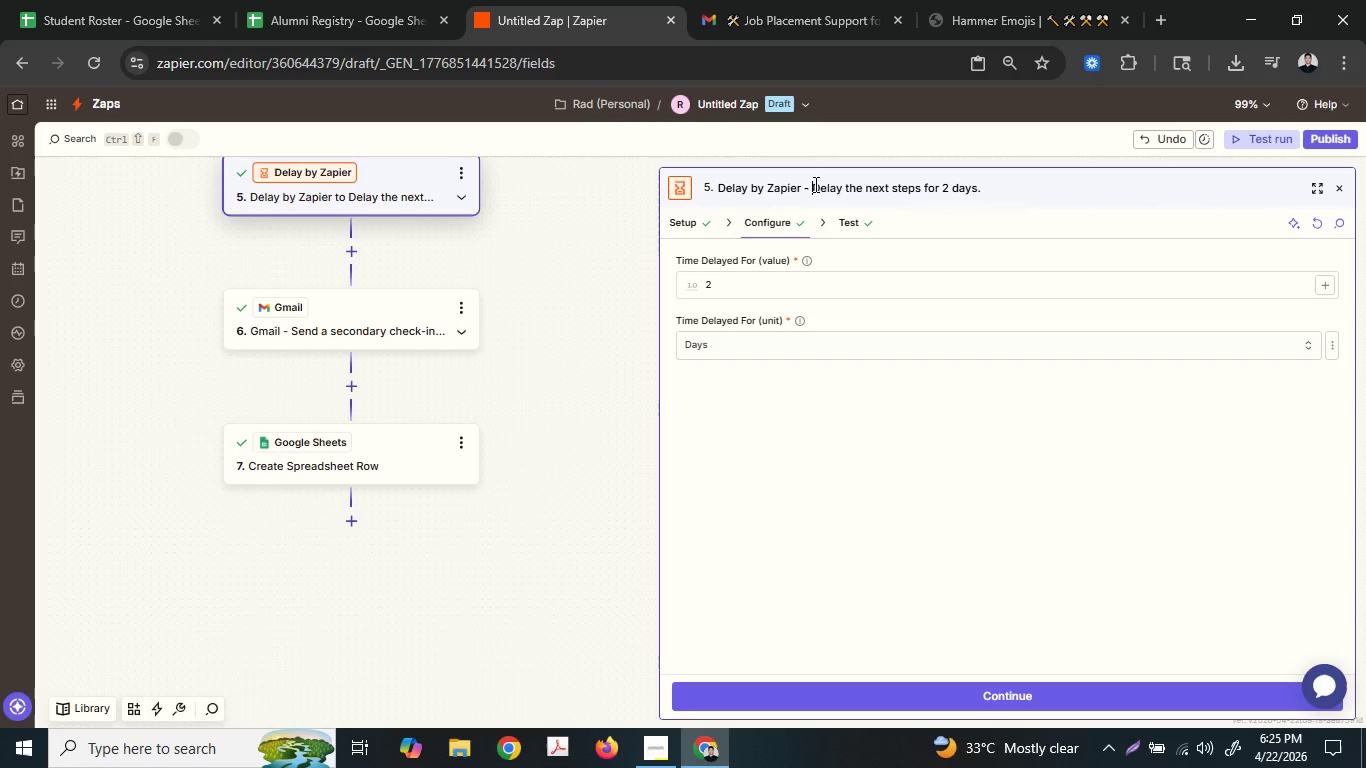 
key(Space)
 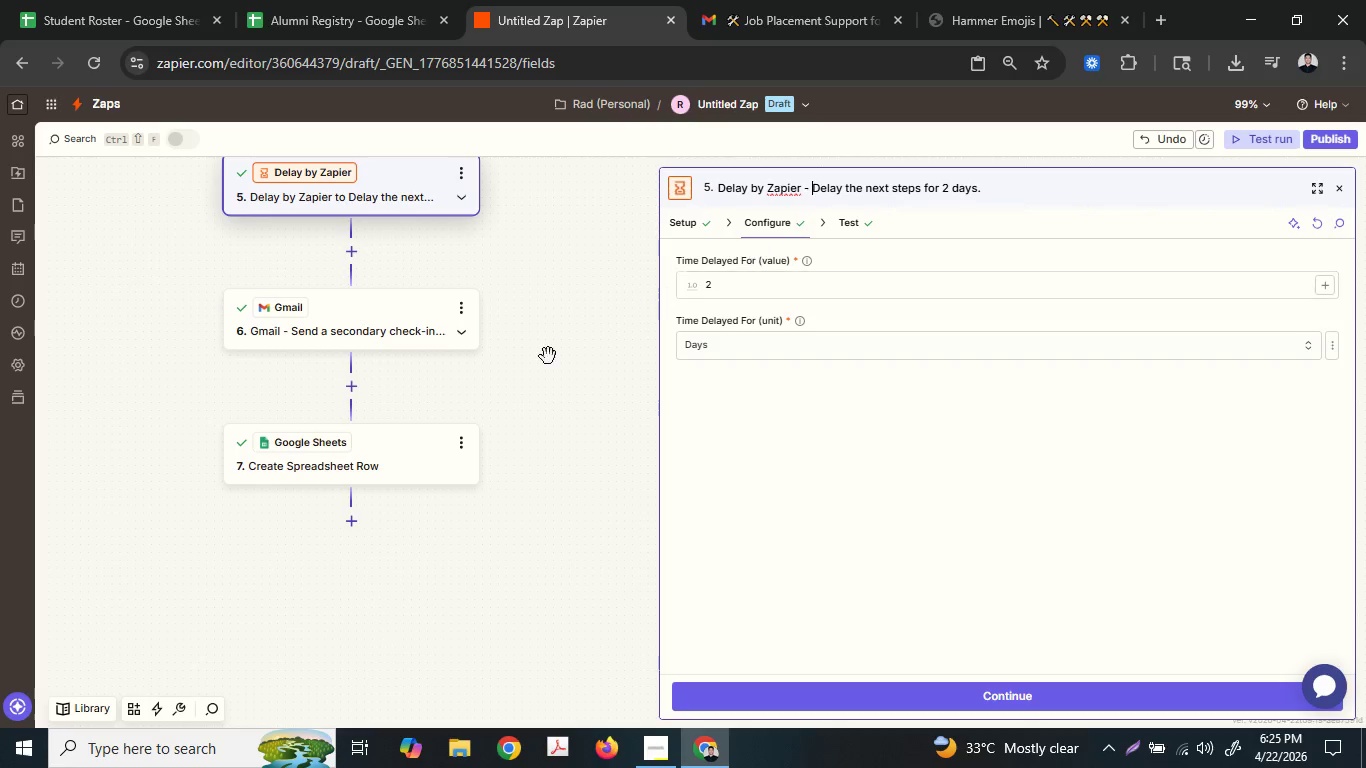 
left_click([532, 363])
 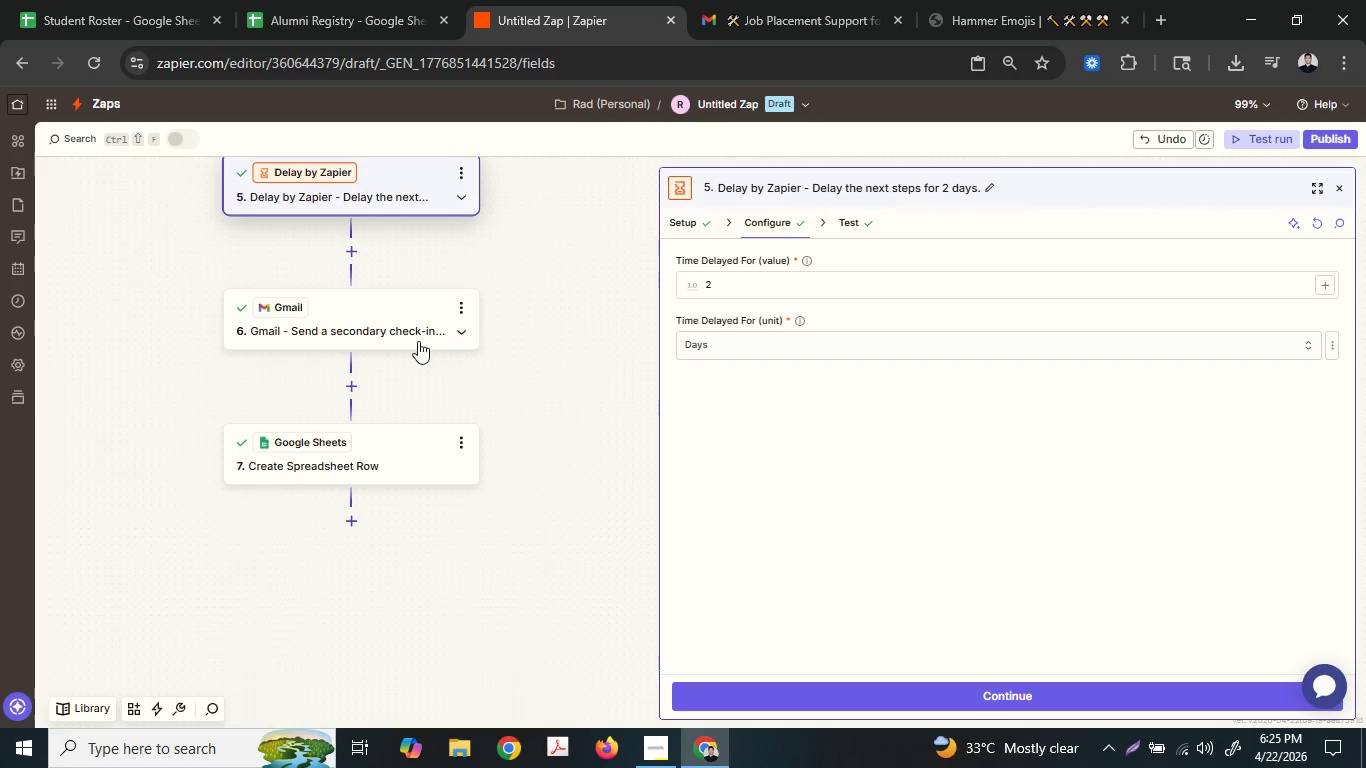 
left_click([418, 340])
 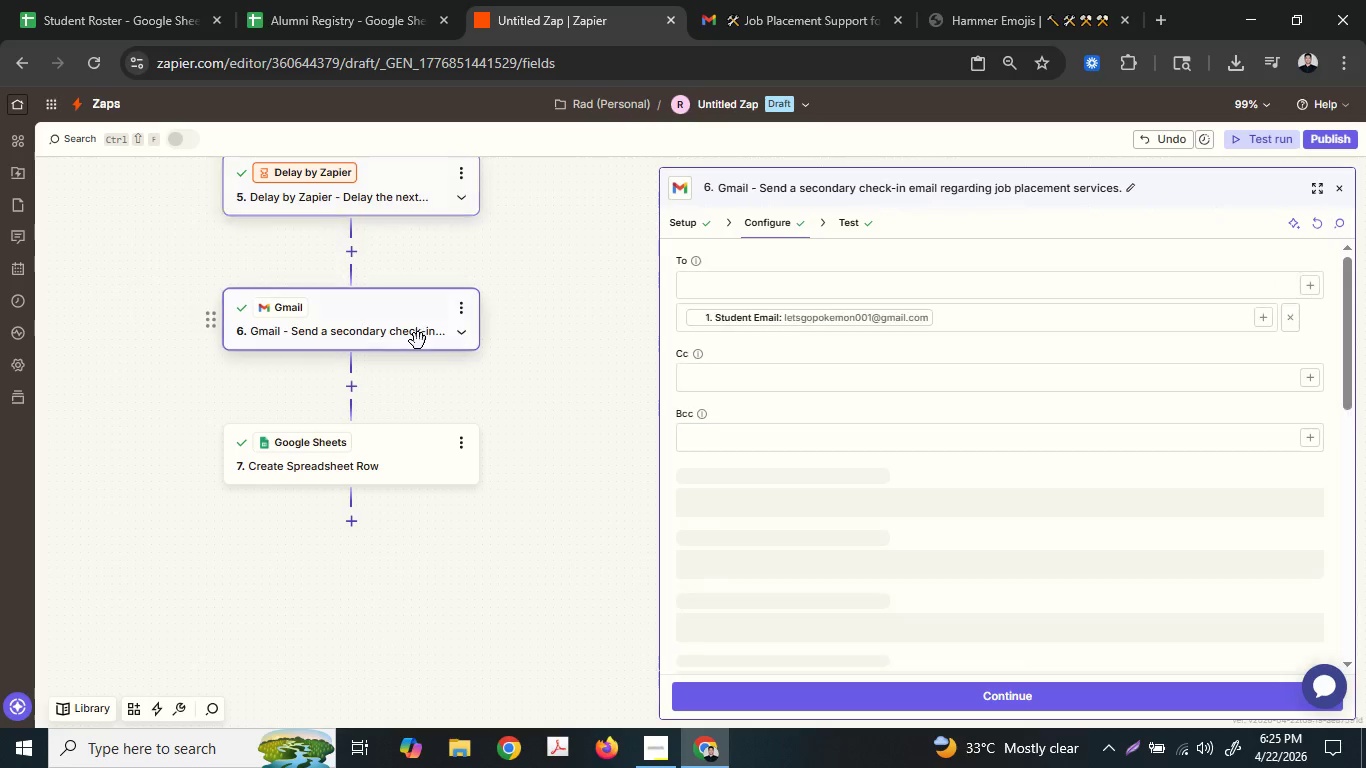 
left_click([407, 363])
 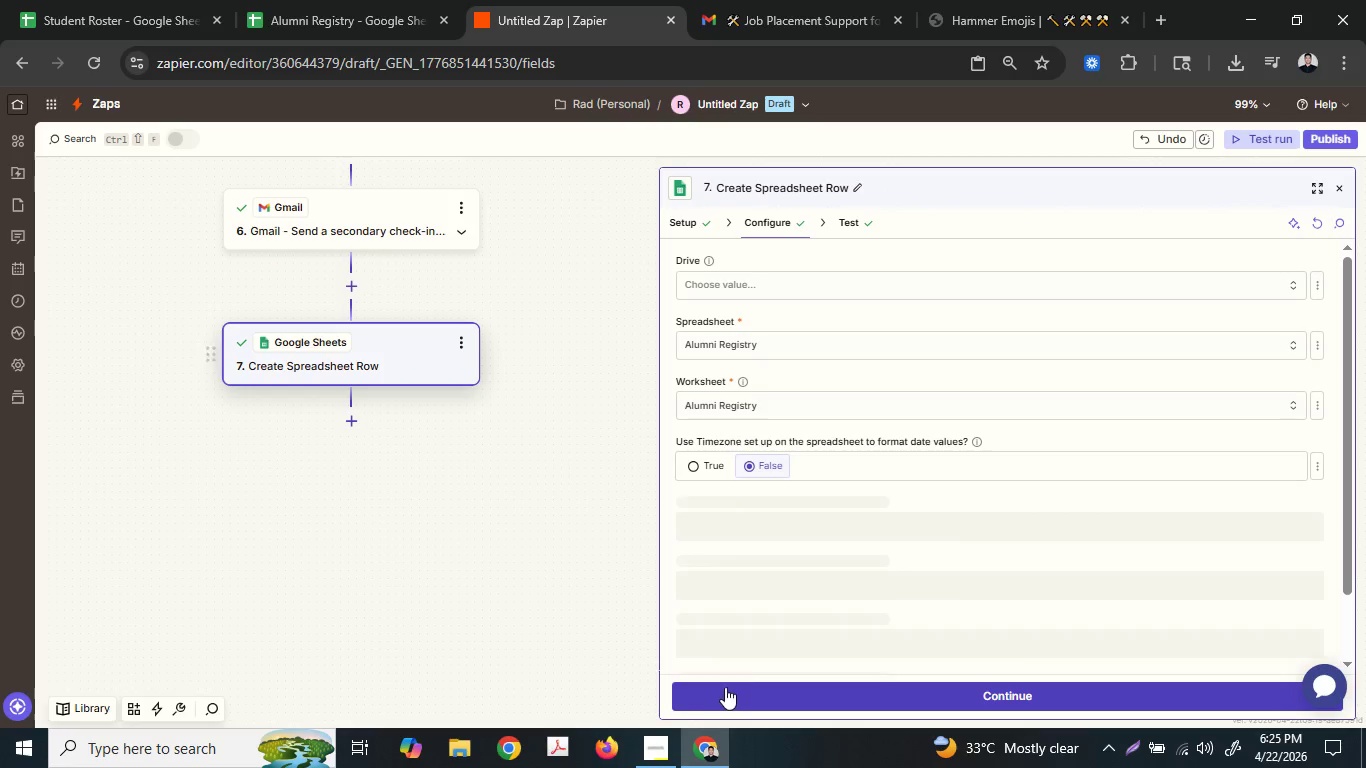 
scroll: coordinate [418, 348], scroll_direction: down, amount: 2.0
 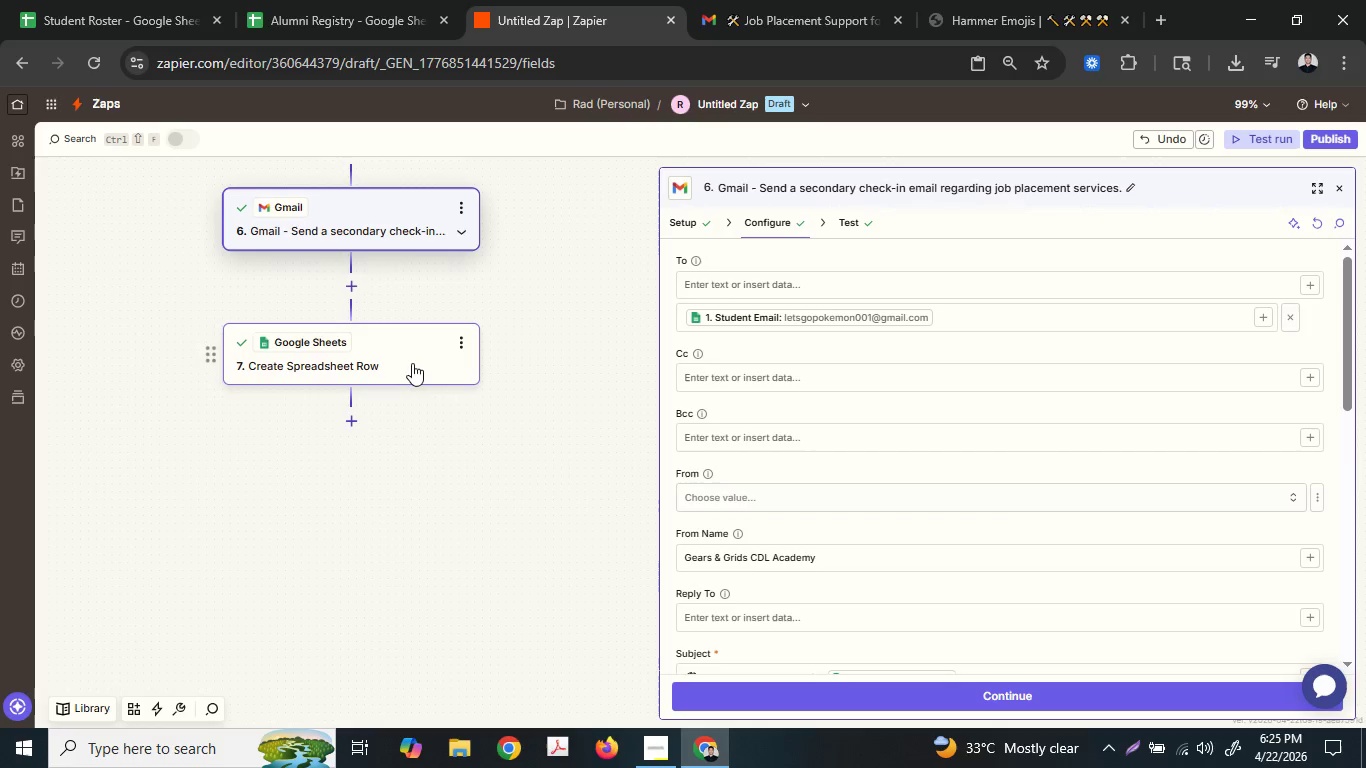 
left_click([653, 739])